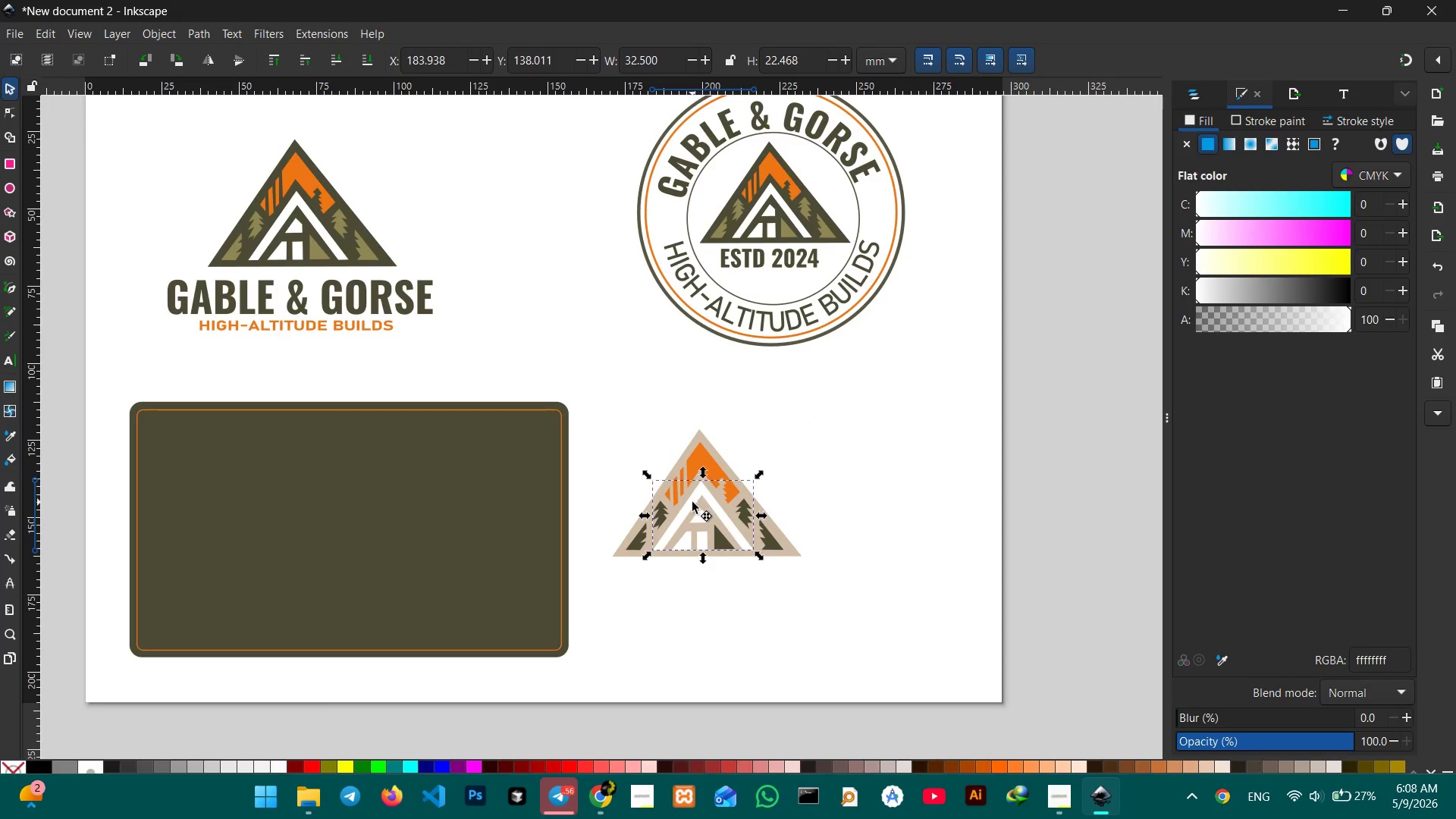 
double_click([692, 502])
 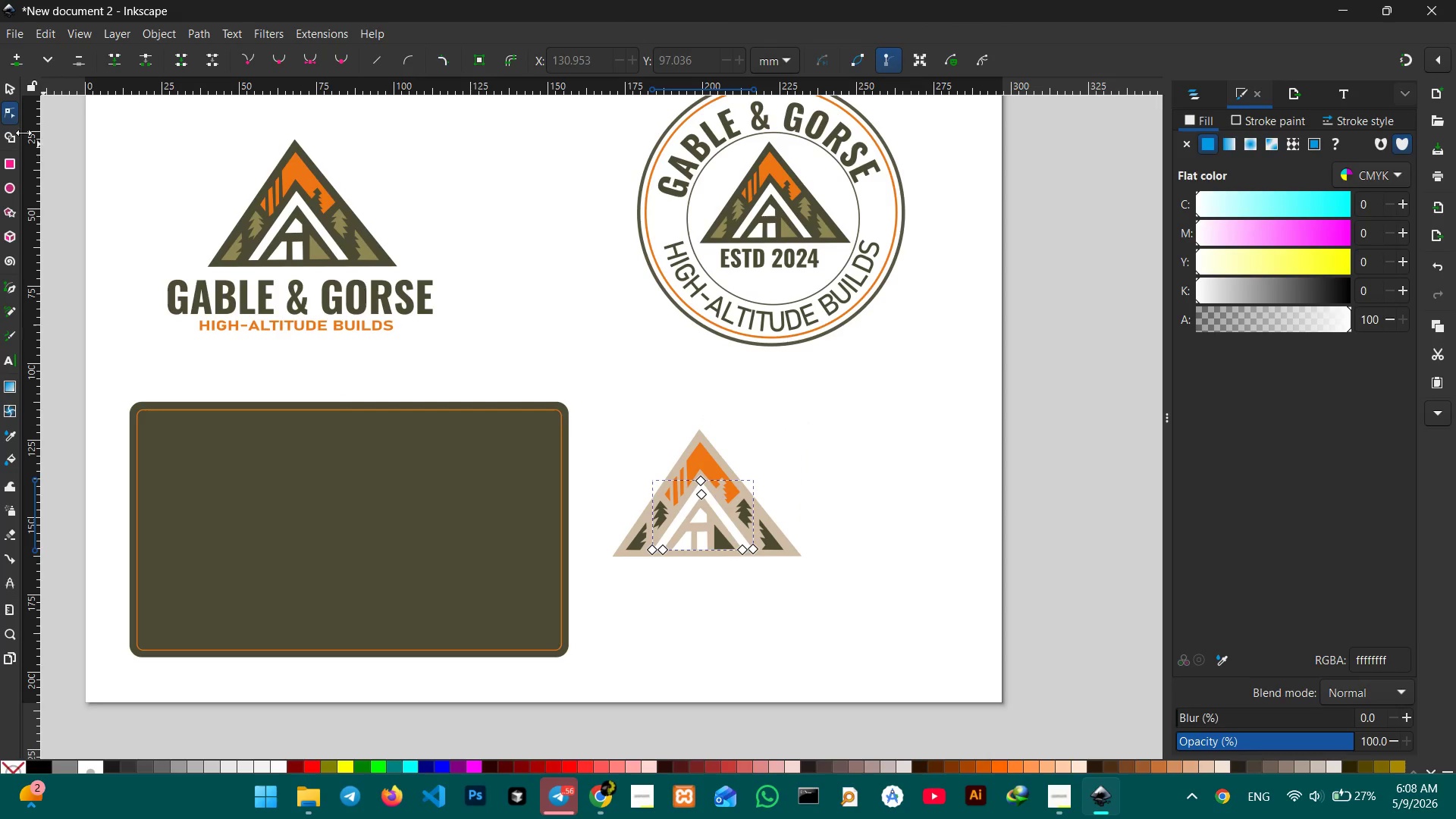 
left_click([5, 91])
 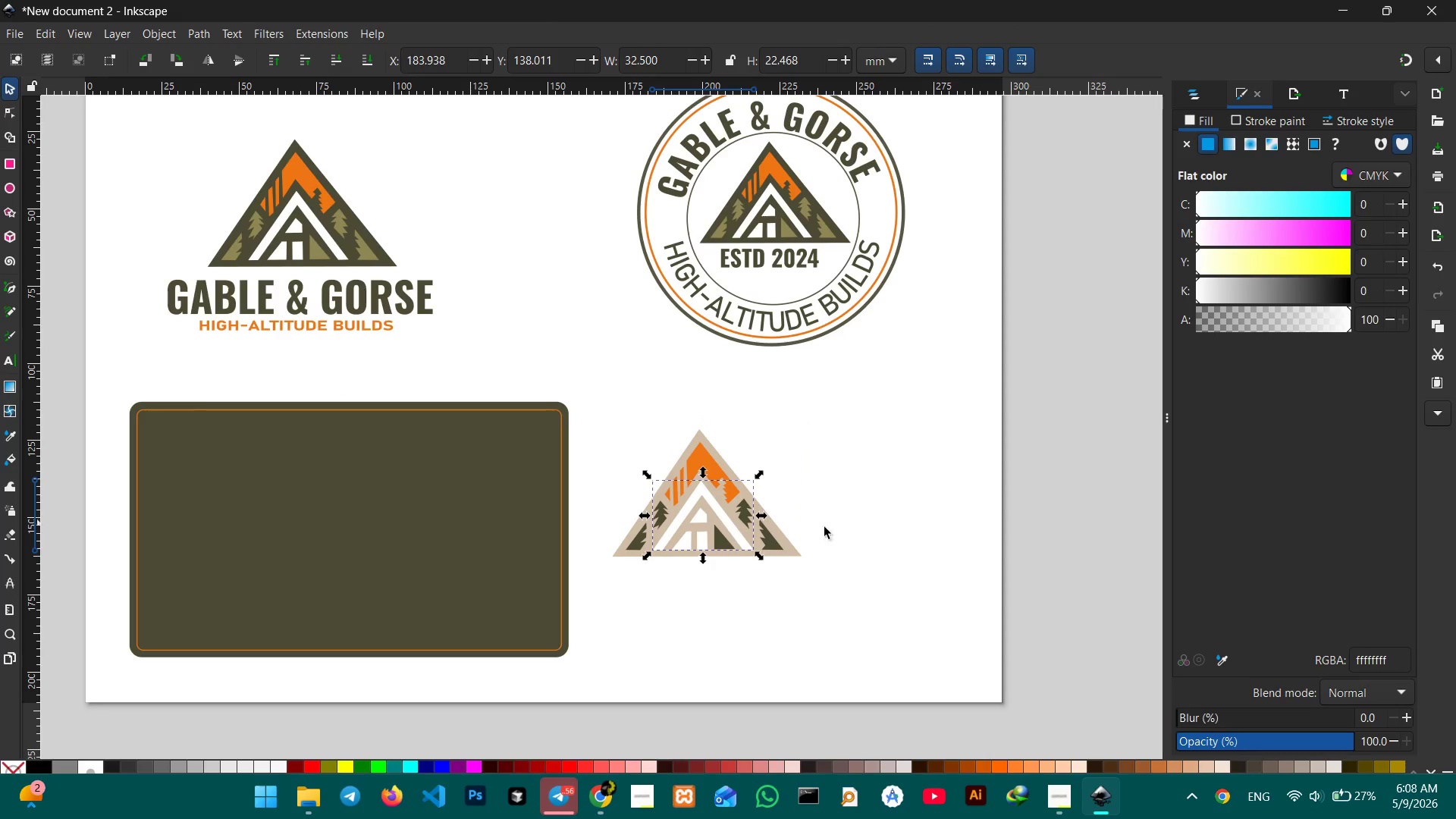 
hold_key(key=ShiftLeft, duration=2.98)
left_click([682, 544])
 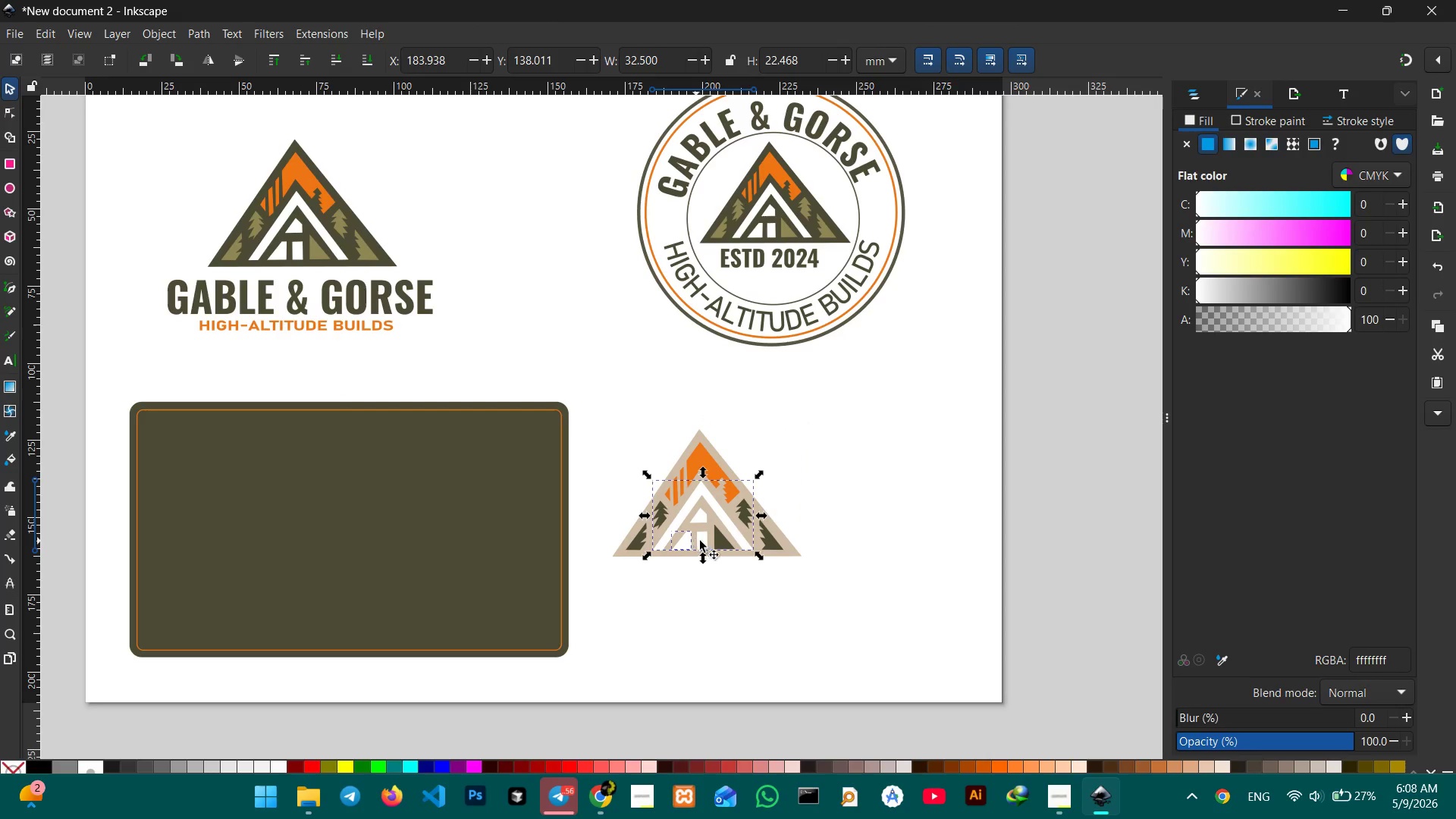 
left_click([701, 541])
 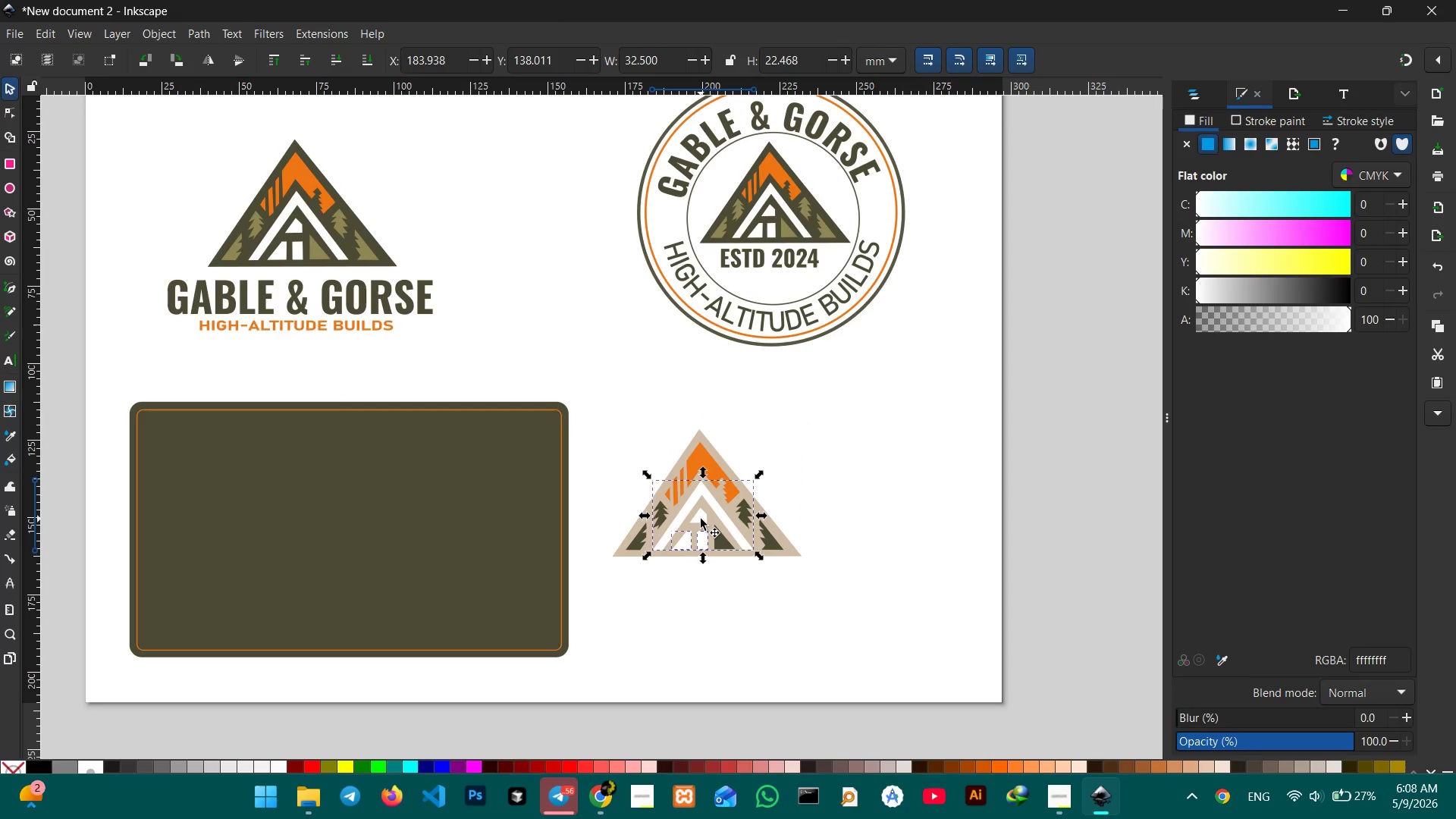 
left_click([701, 518])
 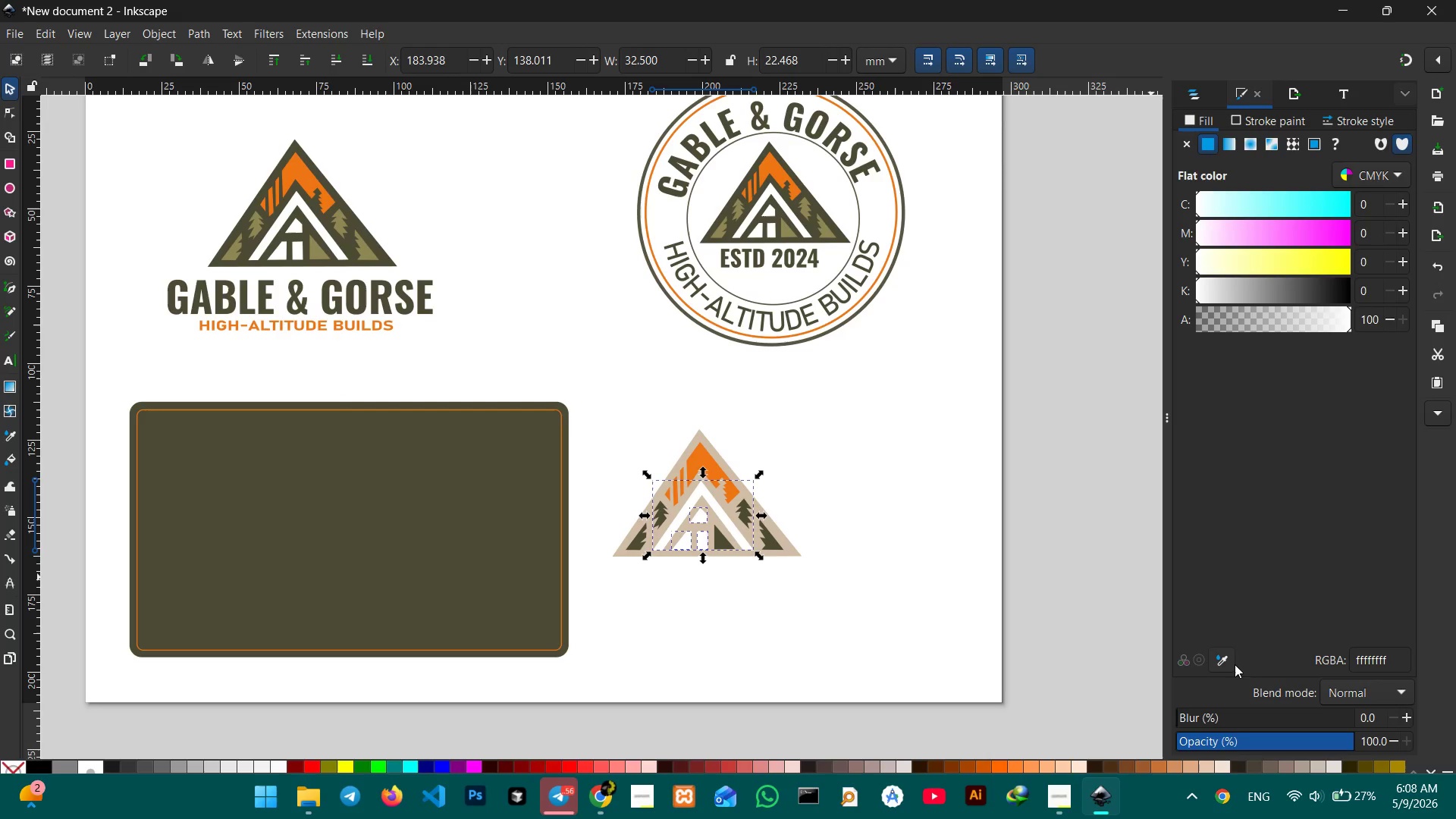 
left_click([1232, 664])
 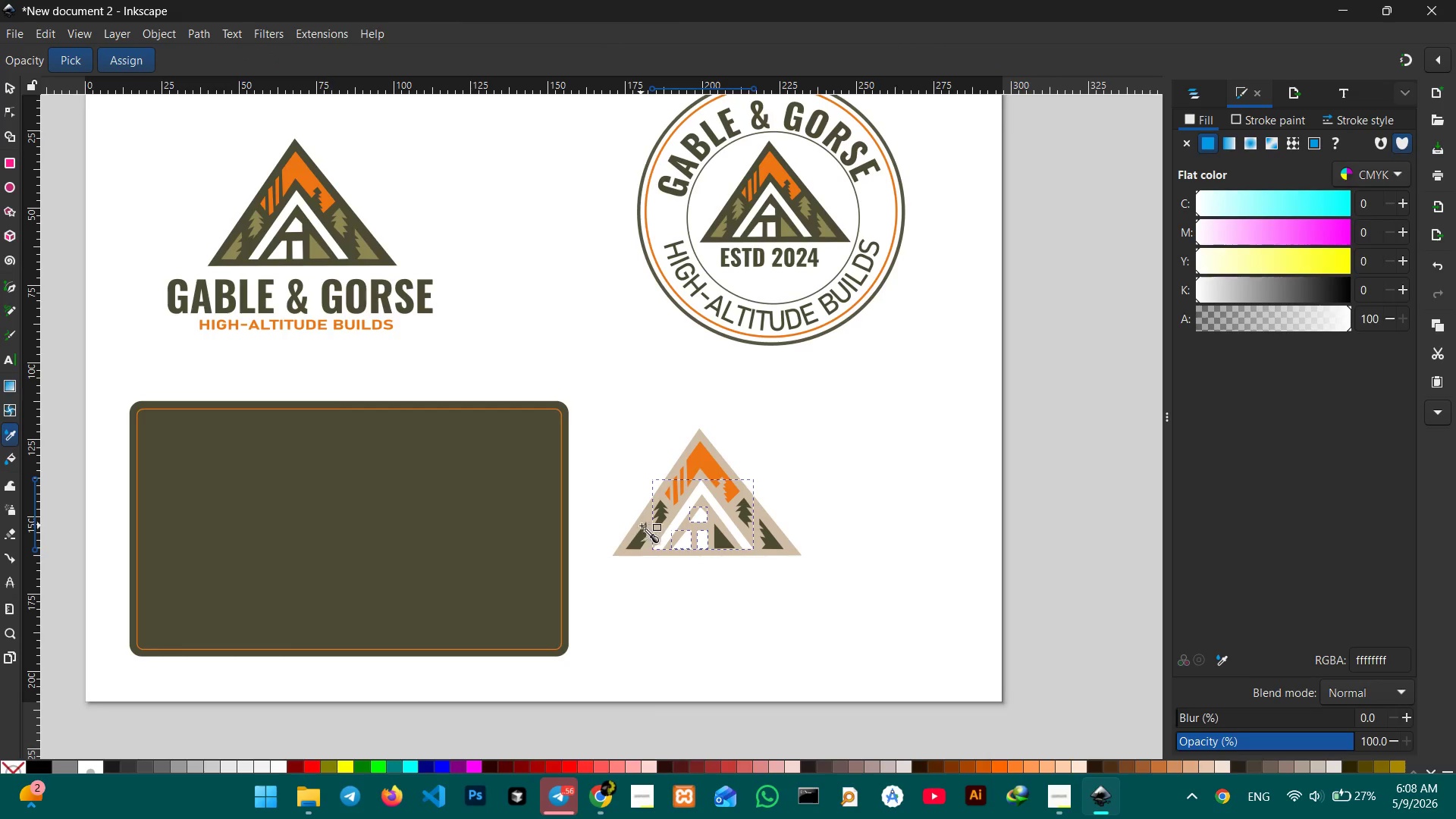 
left_click([491, 513])
 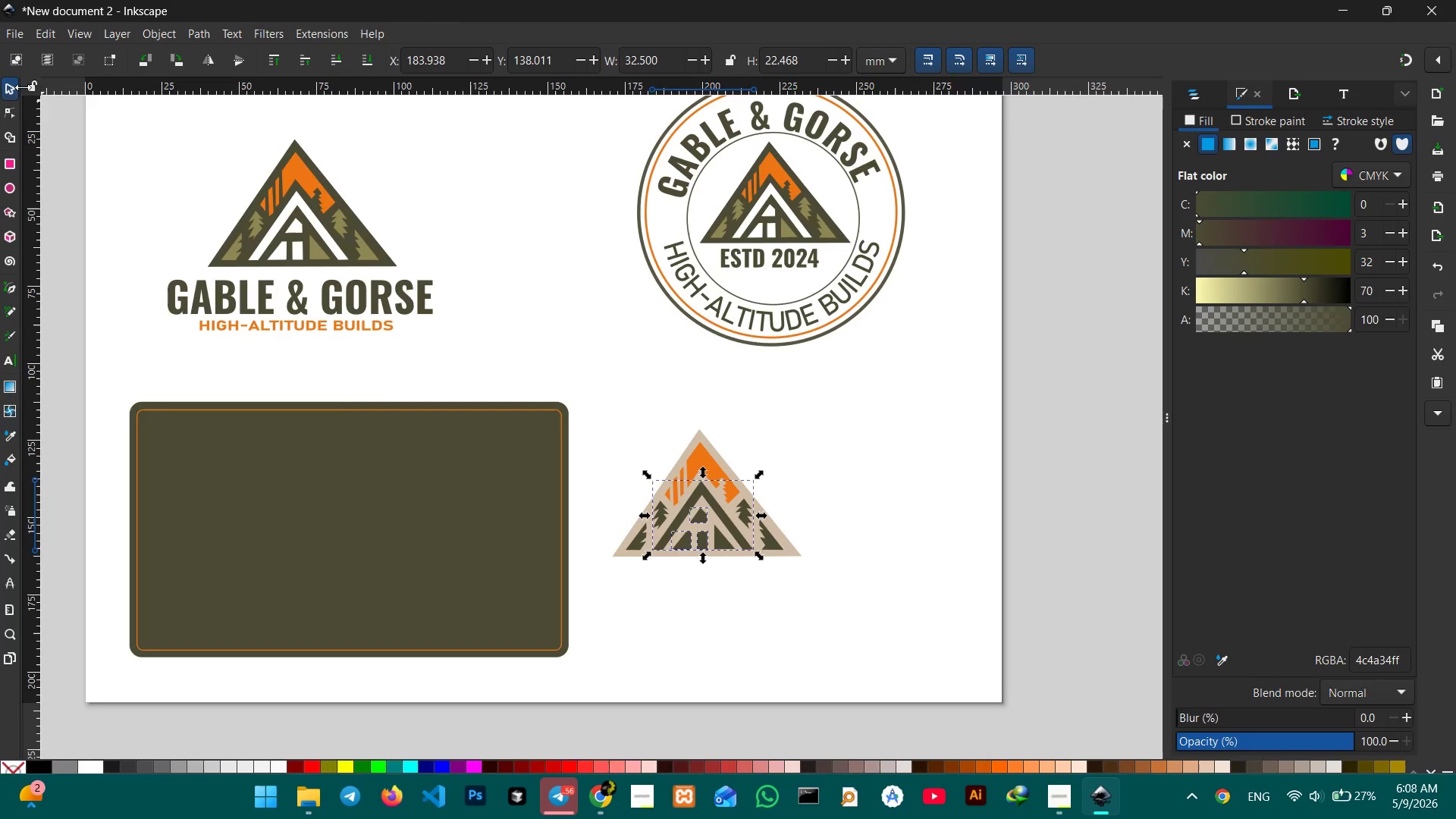 
left_click([11, 88])
 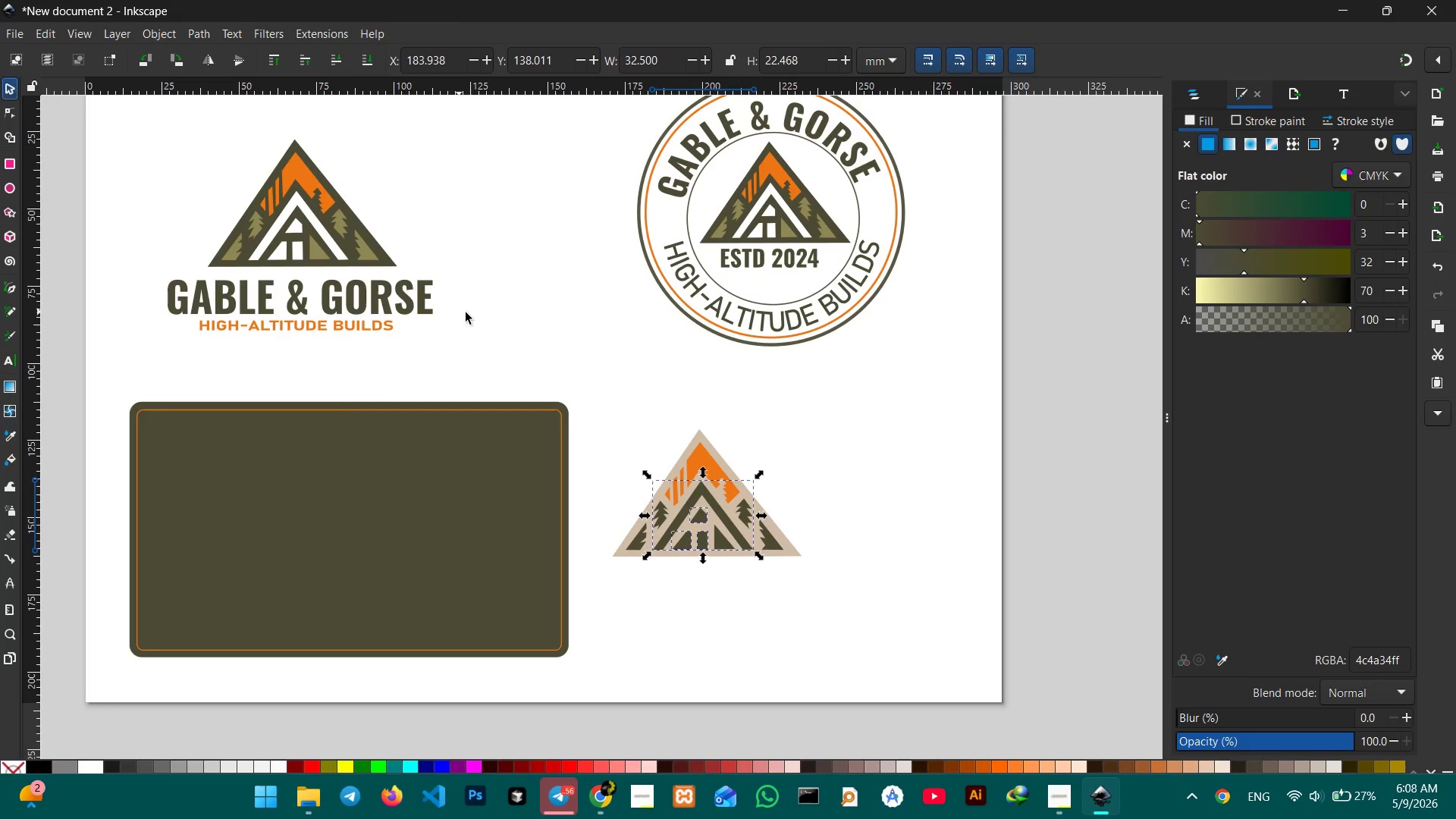 
left_click([495, 321])
 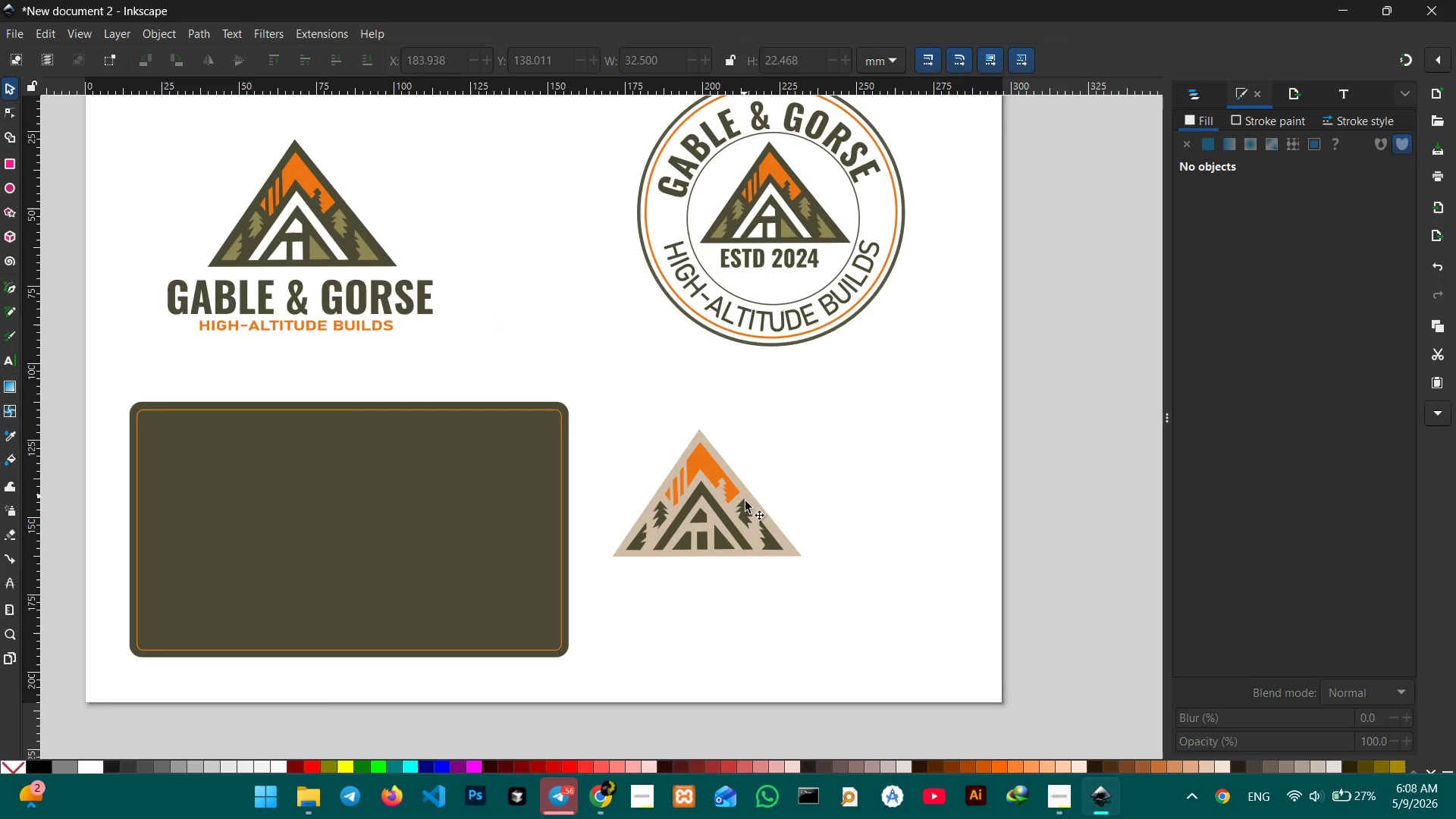 
left_click([745, 508])
 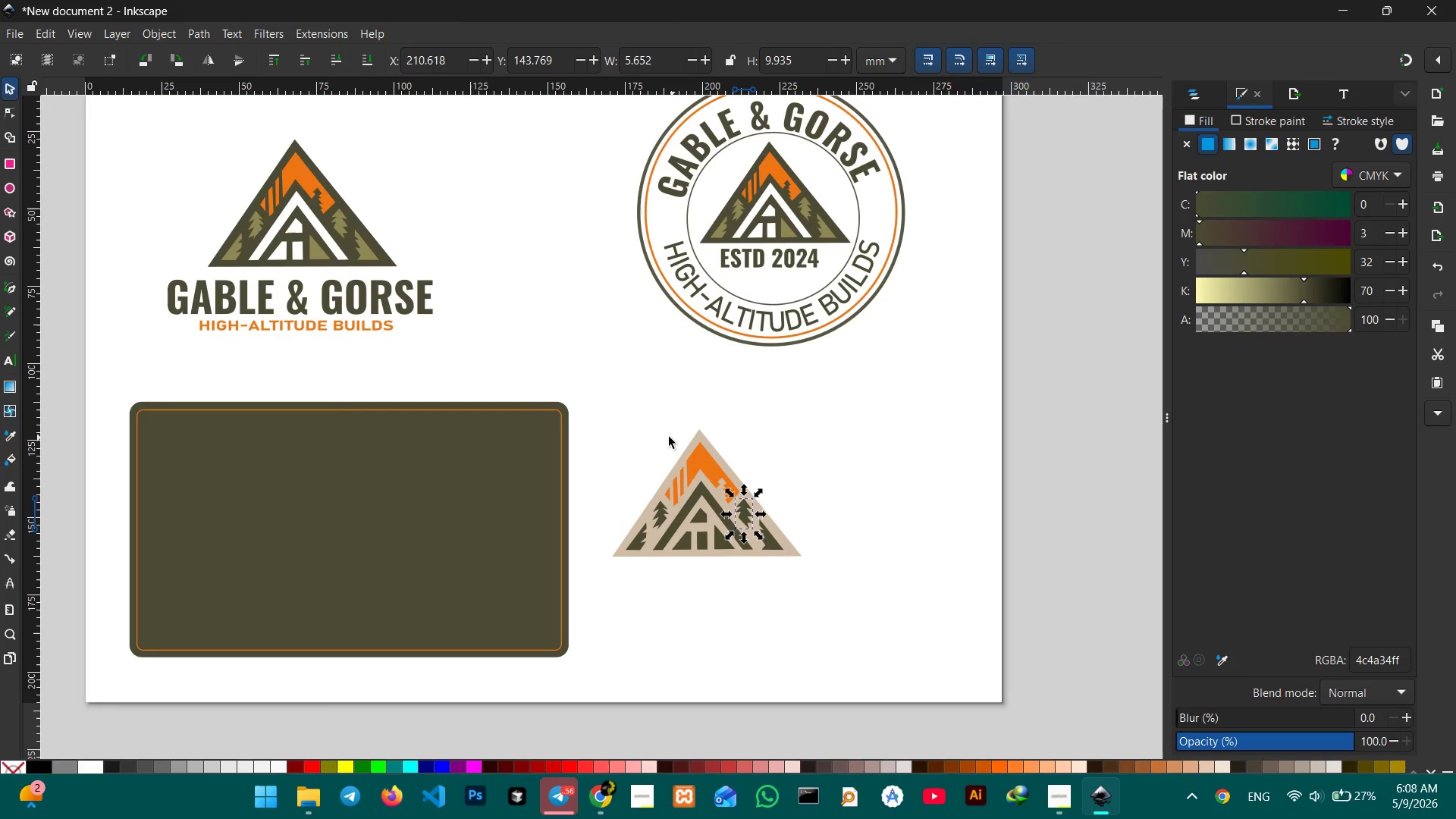 
double_click([656, 434])
 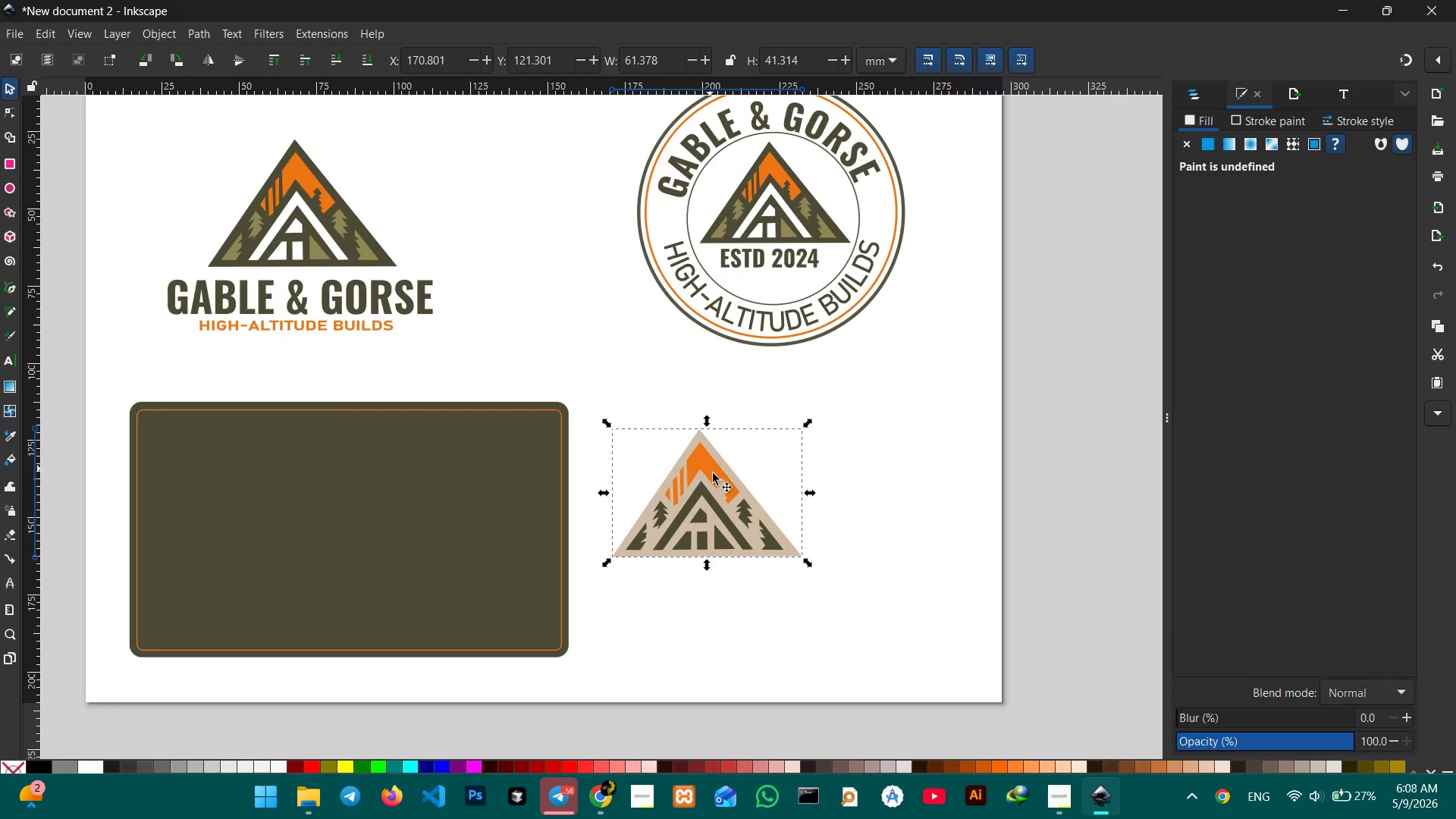 
left_click_drag(start_coordinate=[714, 475], to_coordinate=[279, 489])
 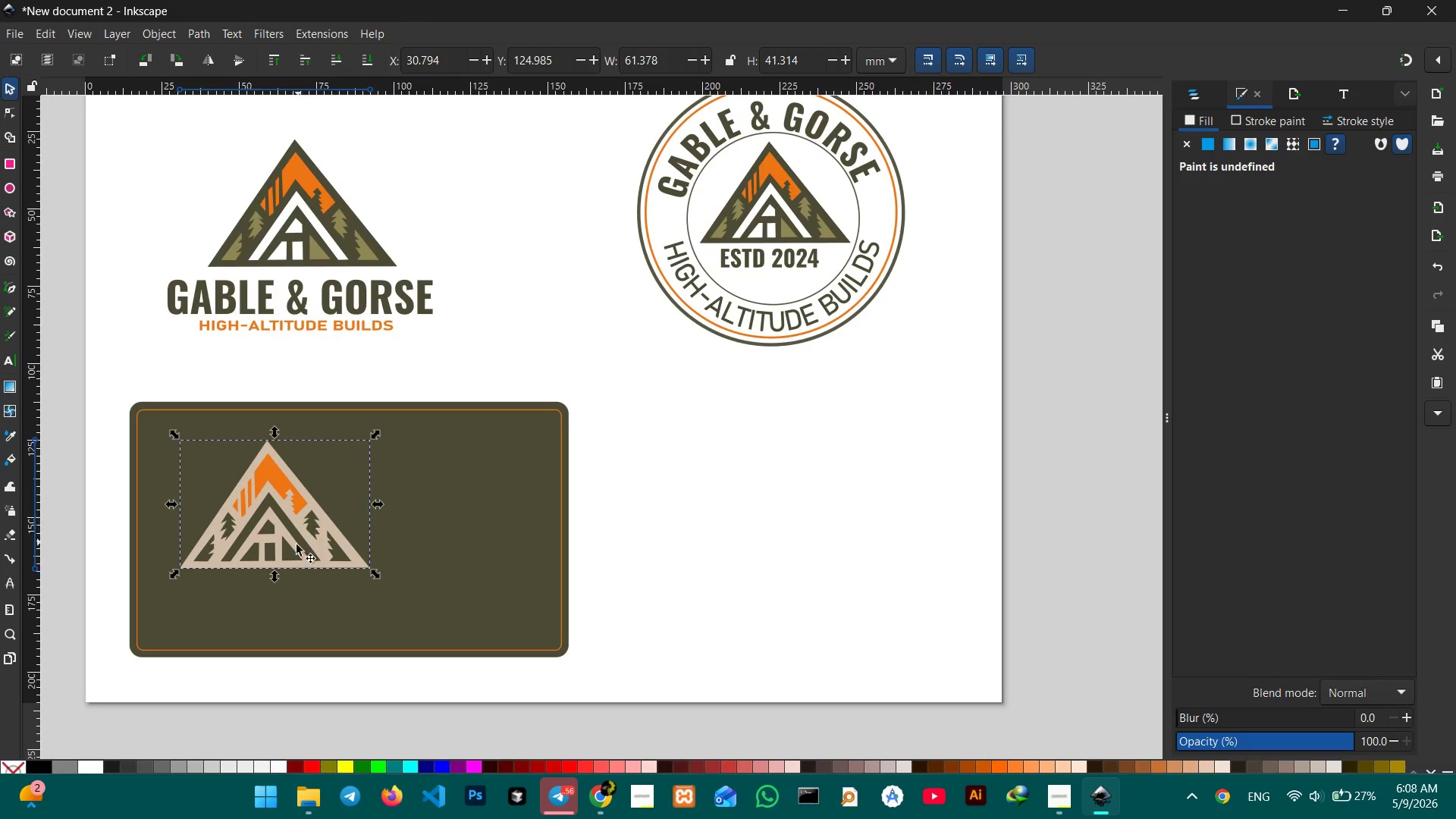 
double_click([289, 553])
 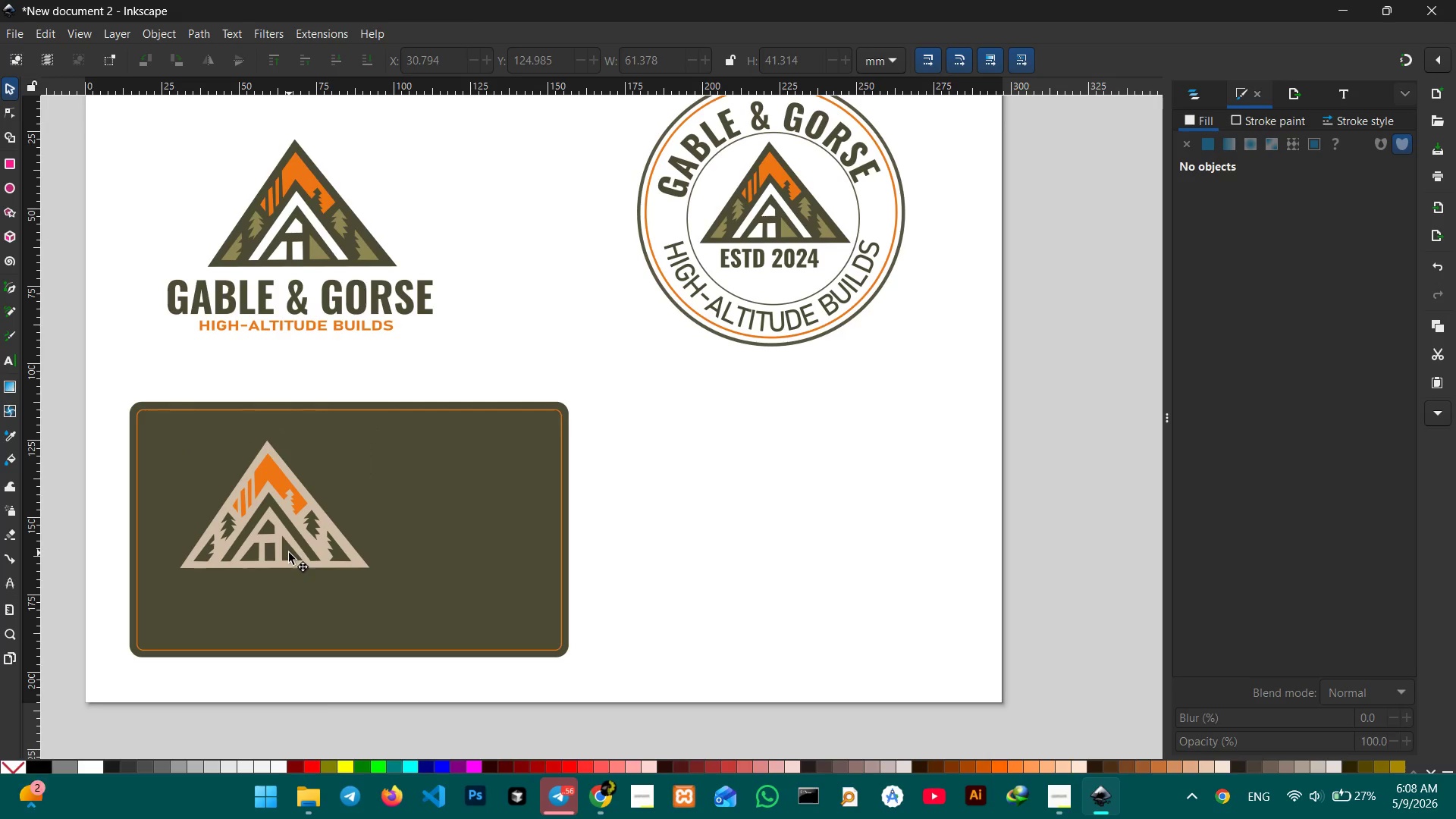 
triple_click([289, 555])
 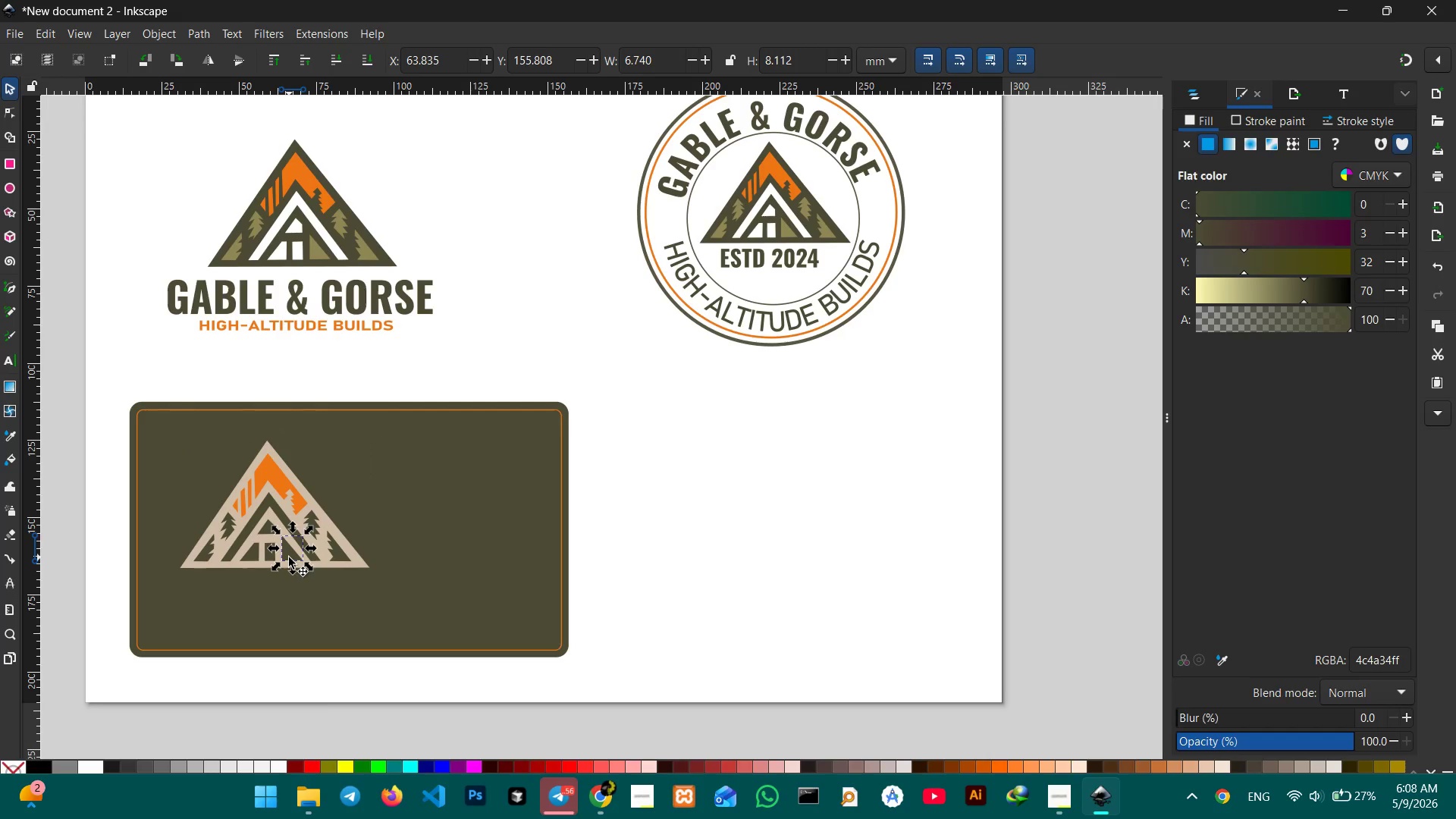 
left_click([289, 557])
 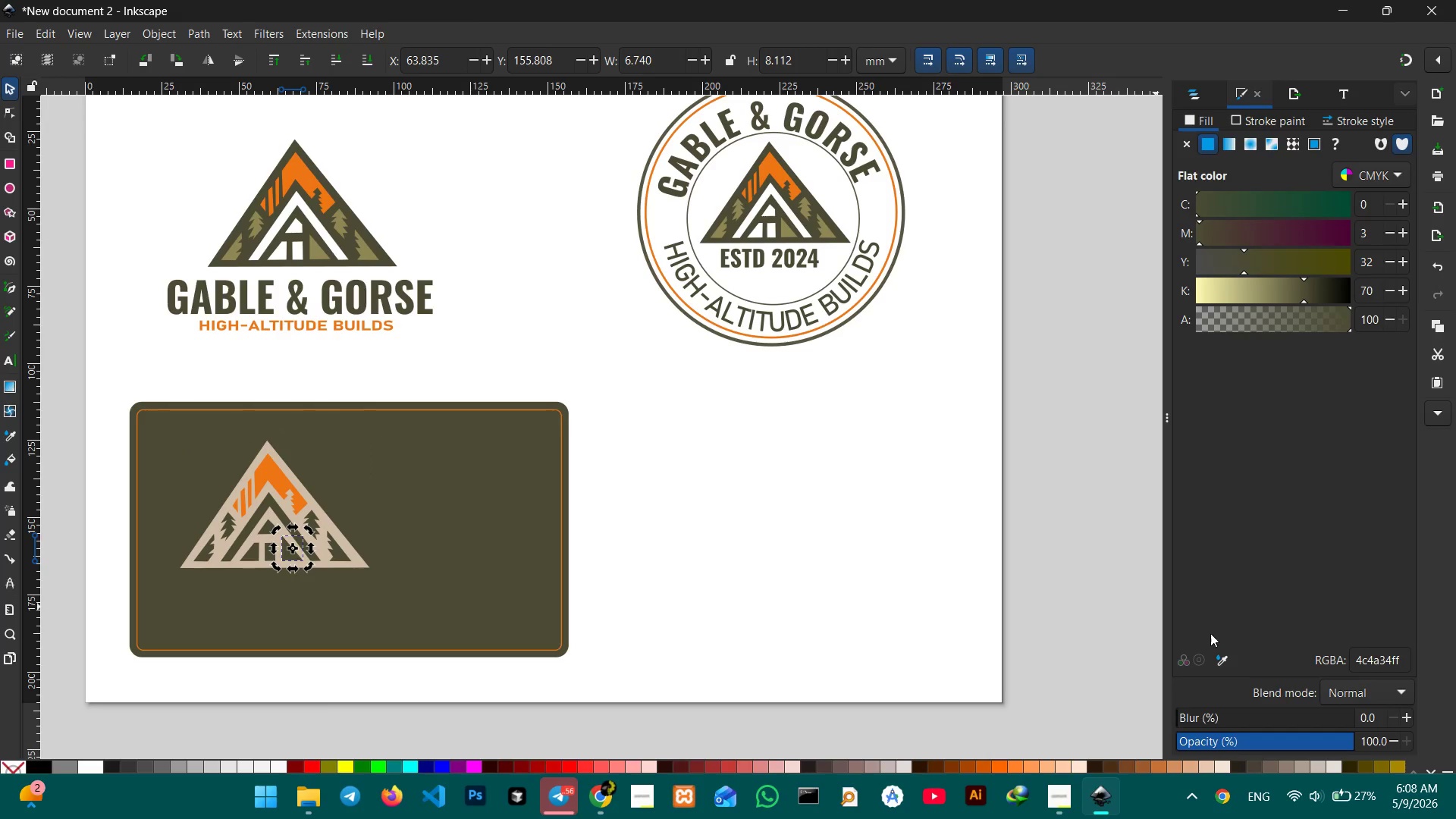 
left_click([1225, 651])
 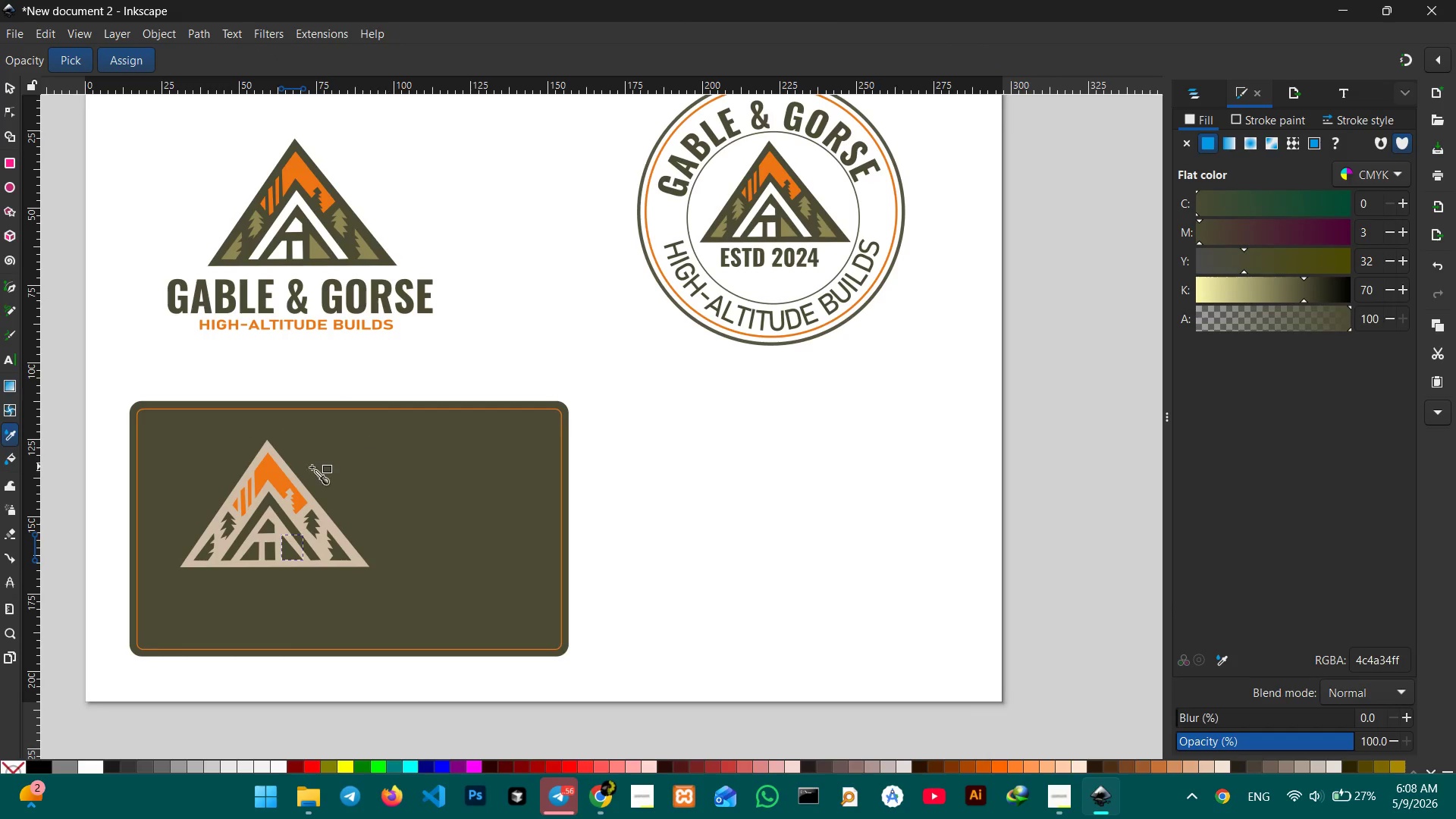 
left_click([271, 472])
 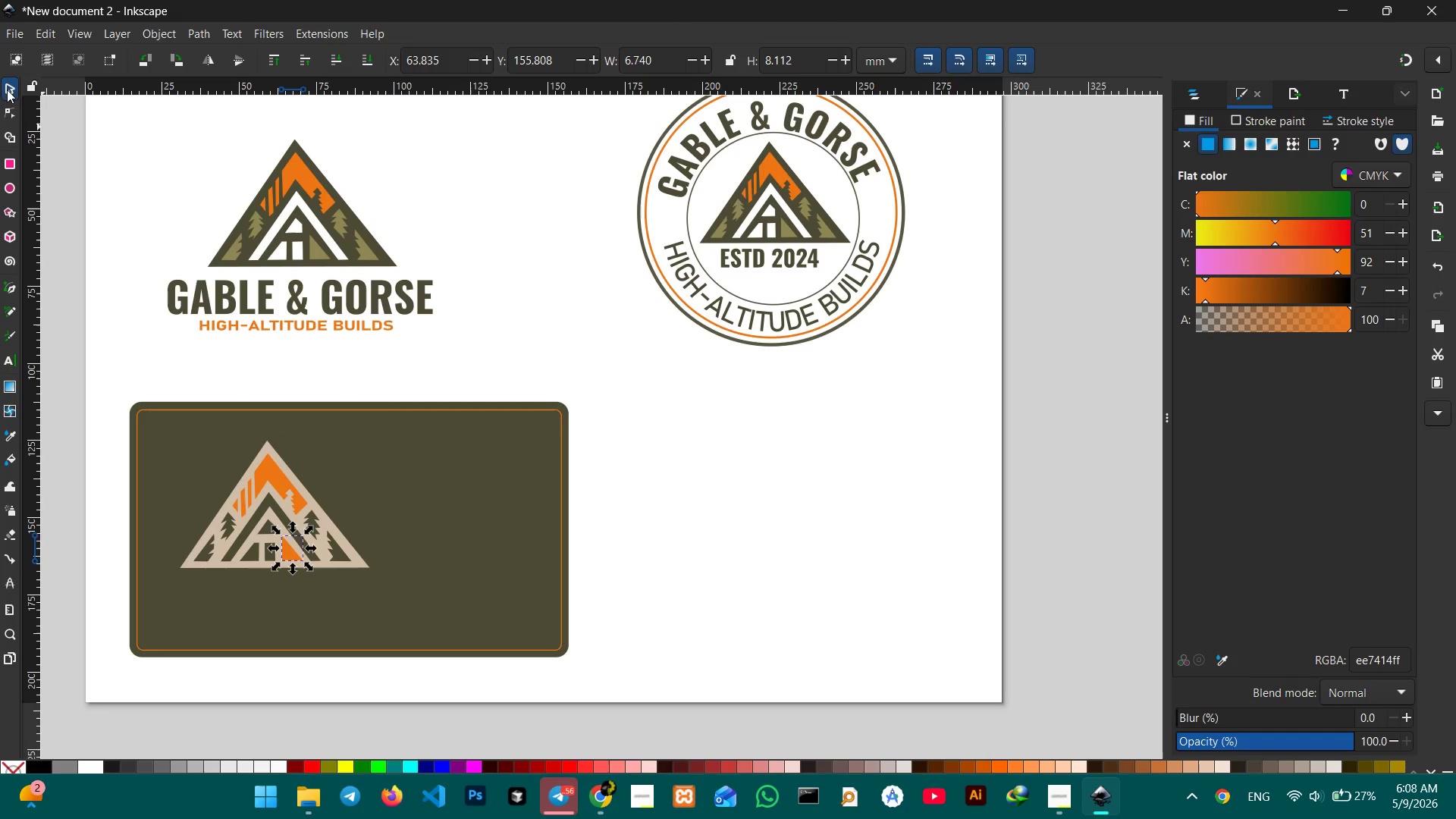 
double_click([138, 209])
 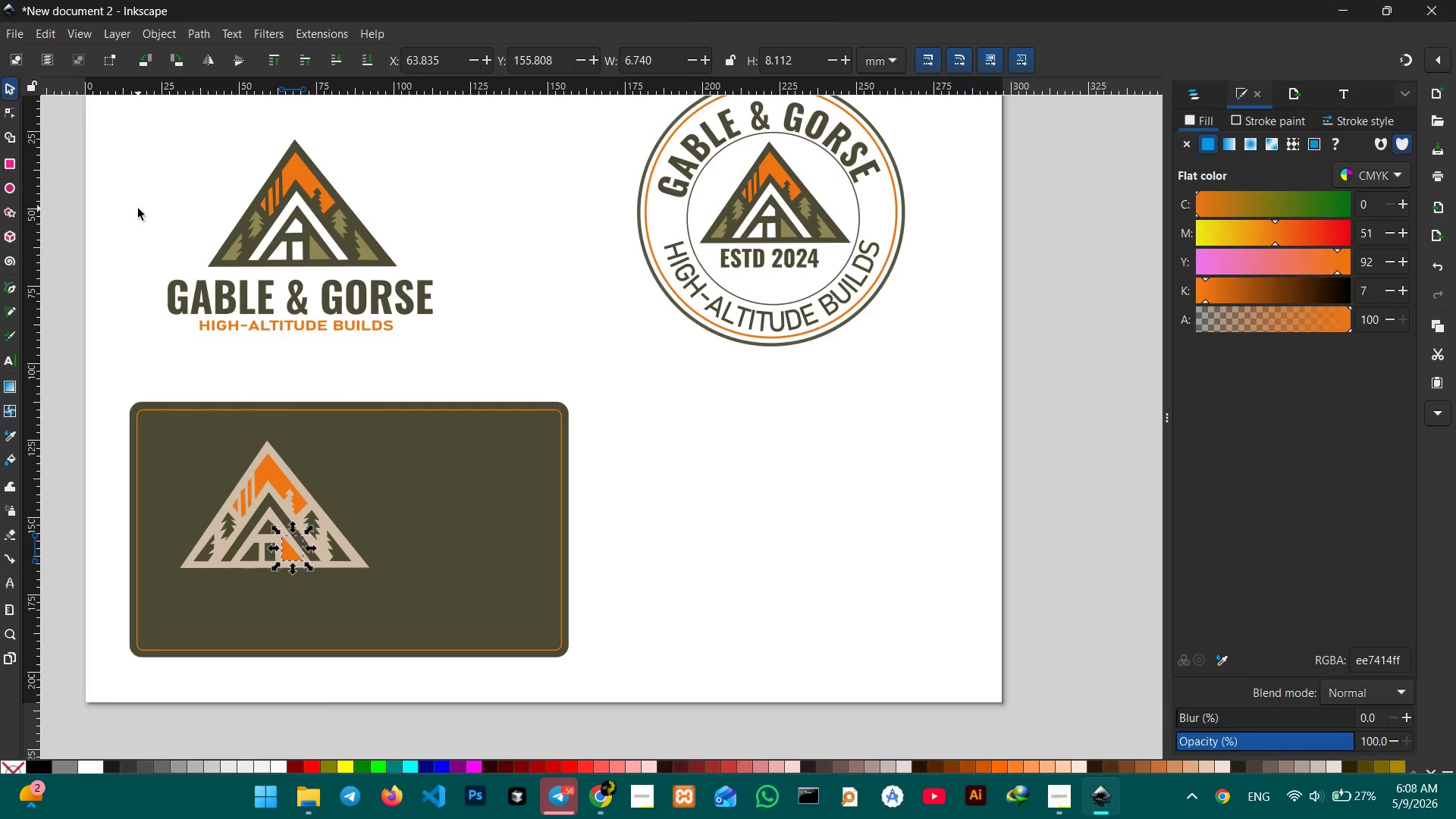 
triple_click([138, 209])
 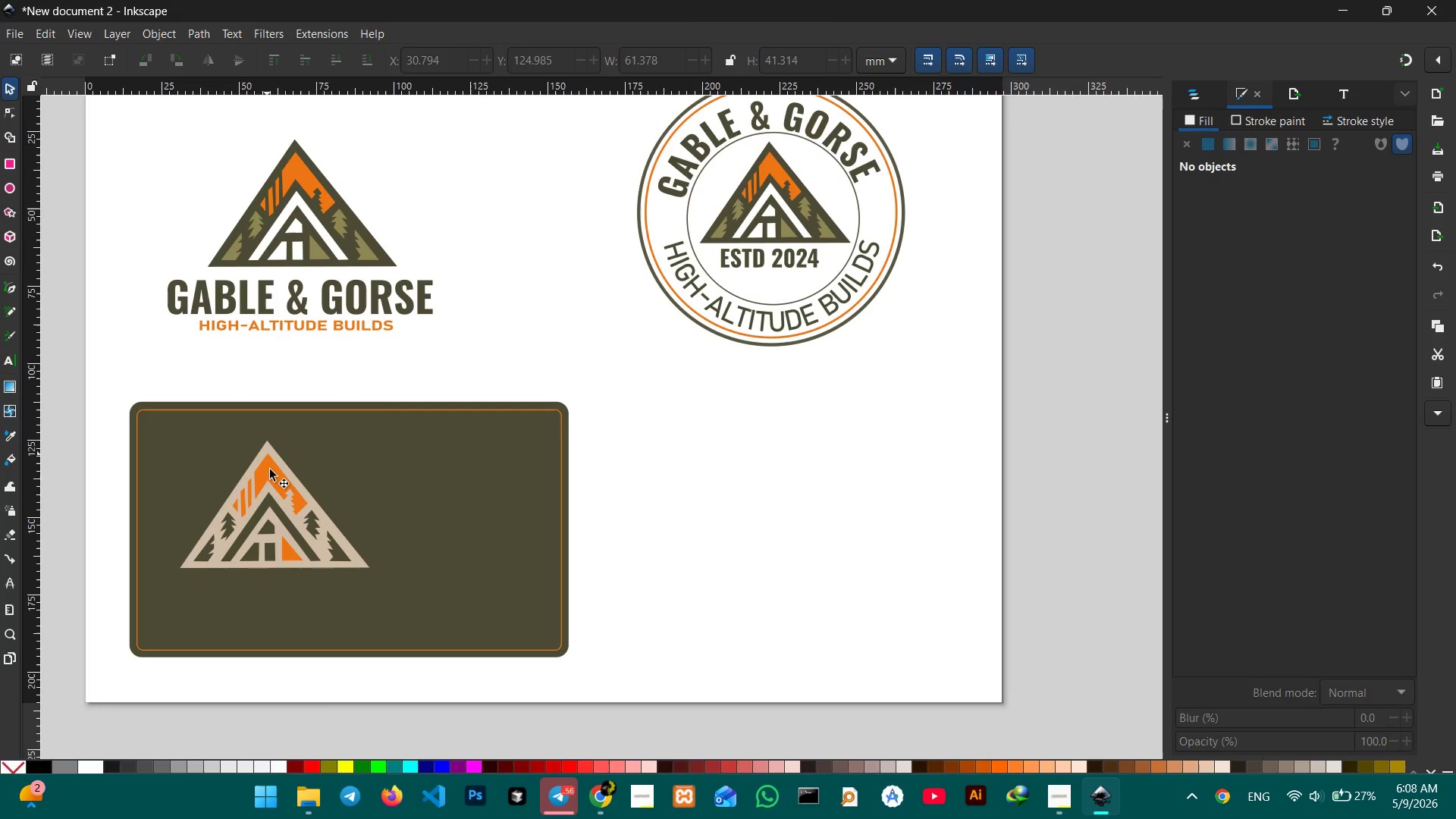 
left_click([271, 487])
 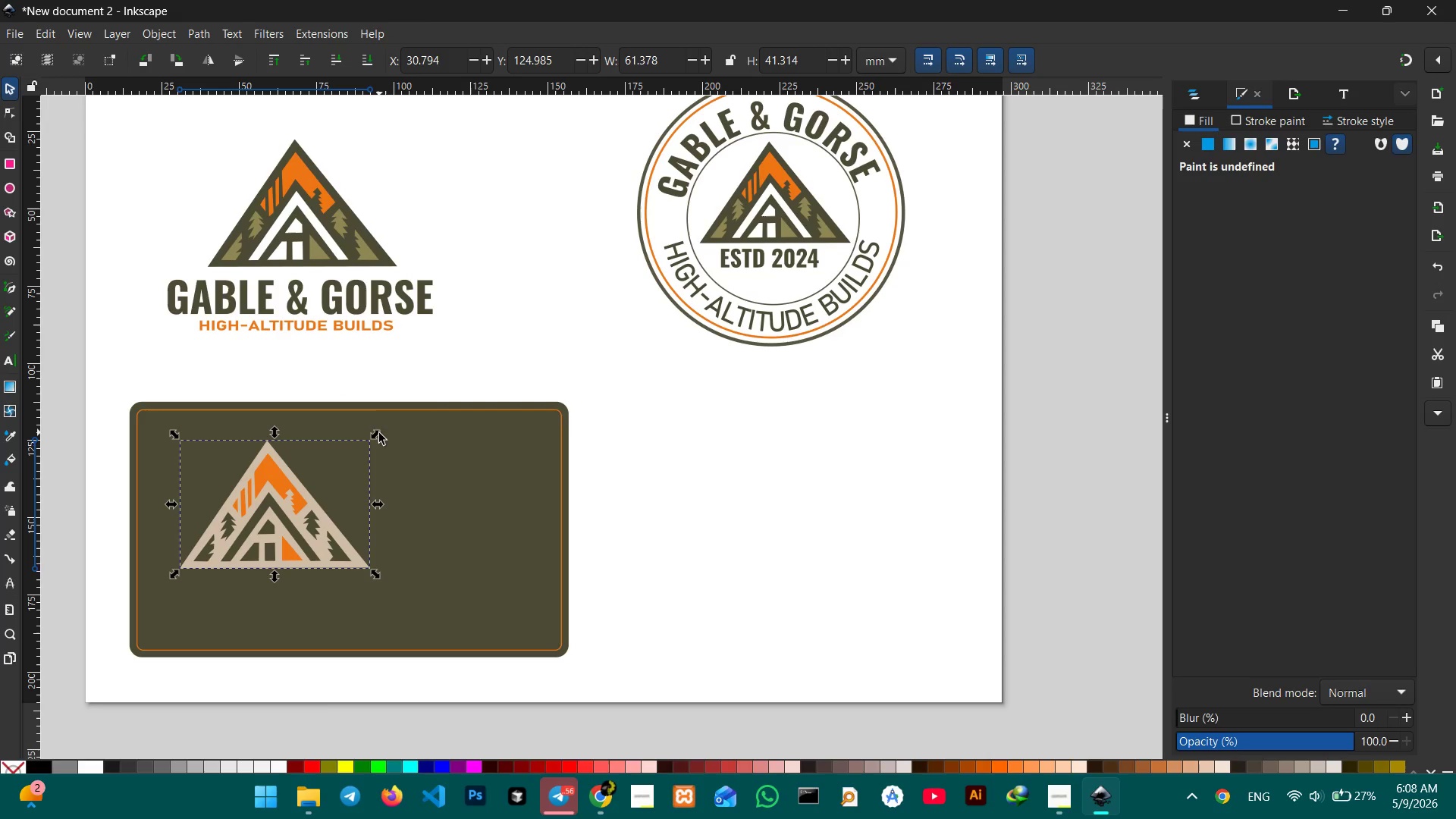 
left_click_drag(start_coordinate=[379, 434], to_coordinate=[323, 436])
 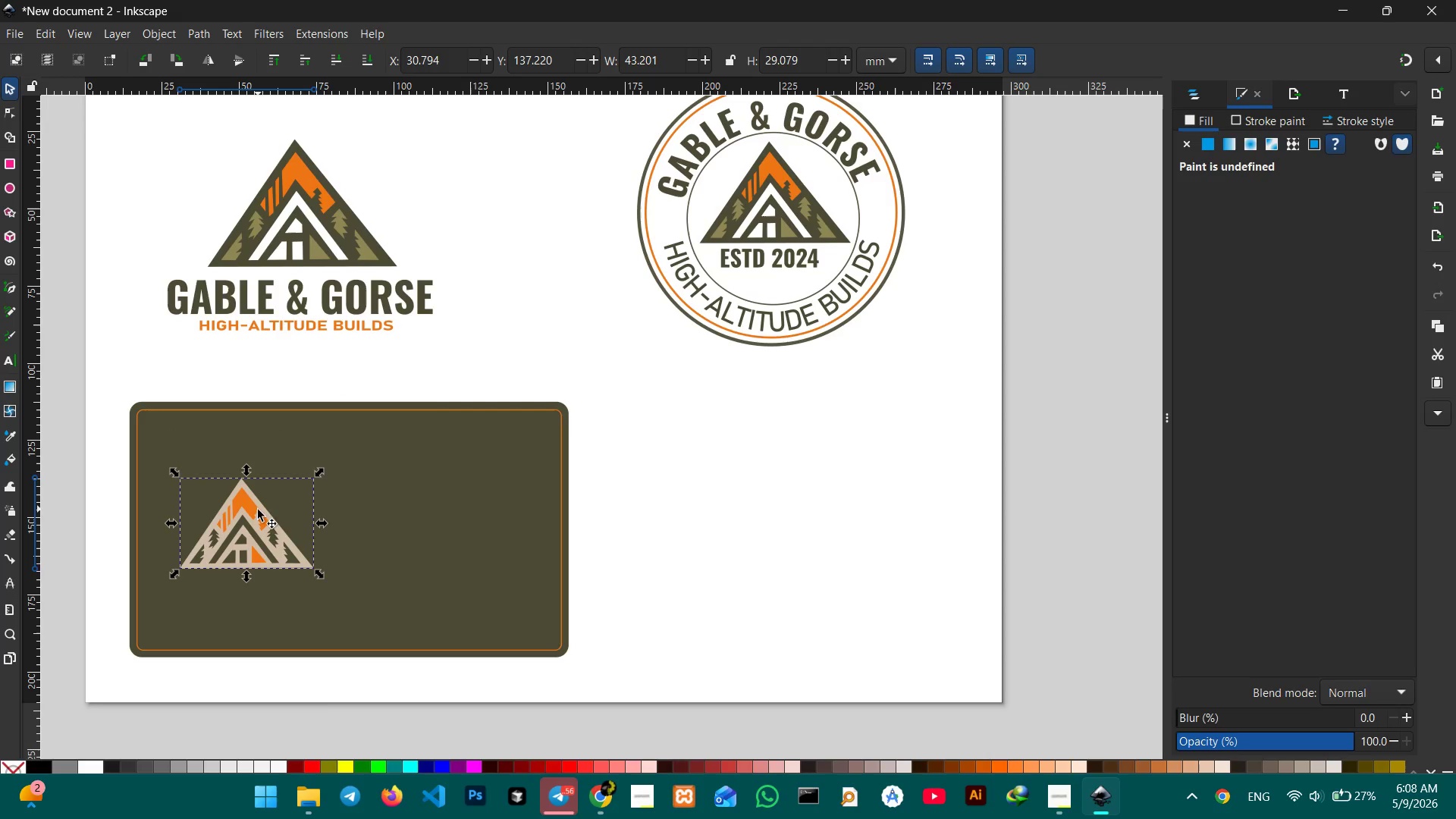 
hold_key(key=ControlLeft, duration=5.16)
 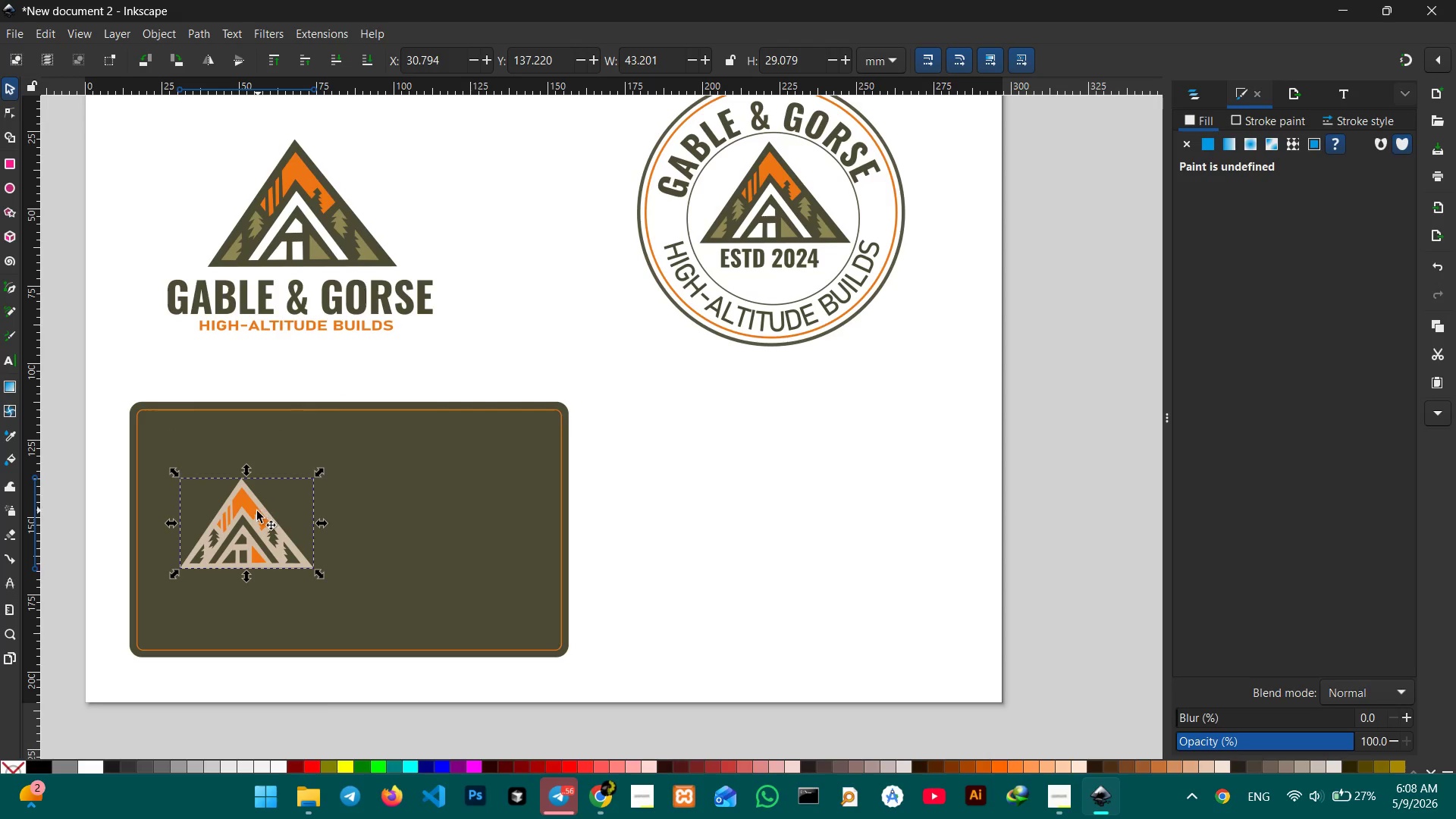 
left_click_drag(start_coordinate=[256, 514], to_coordinate=[251, 506])
 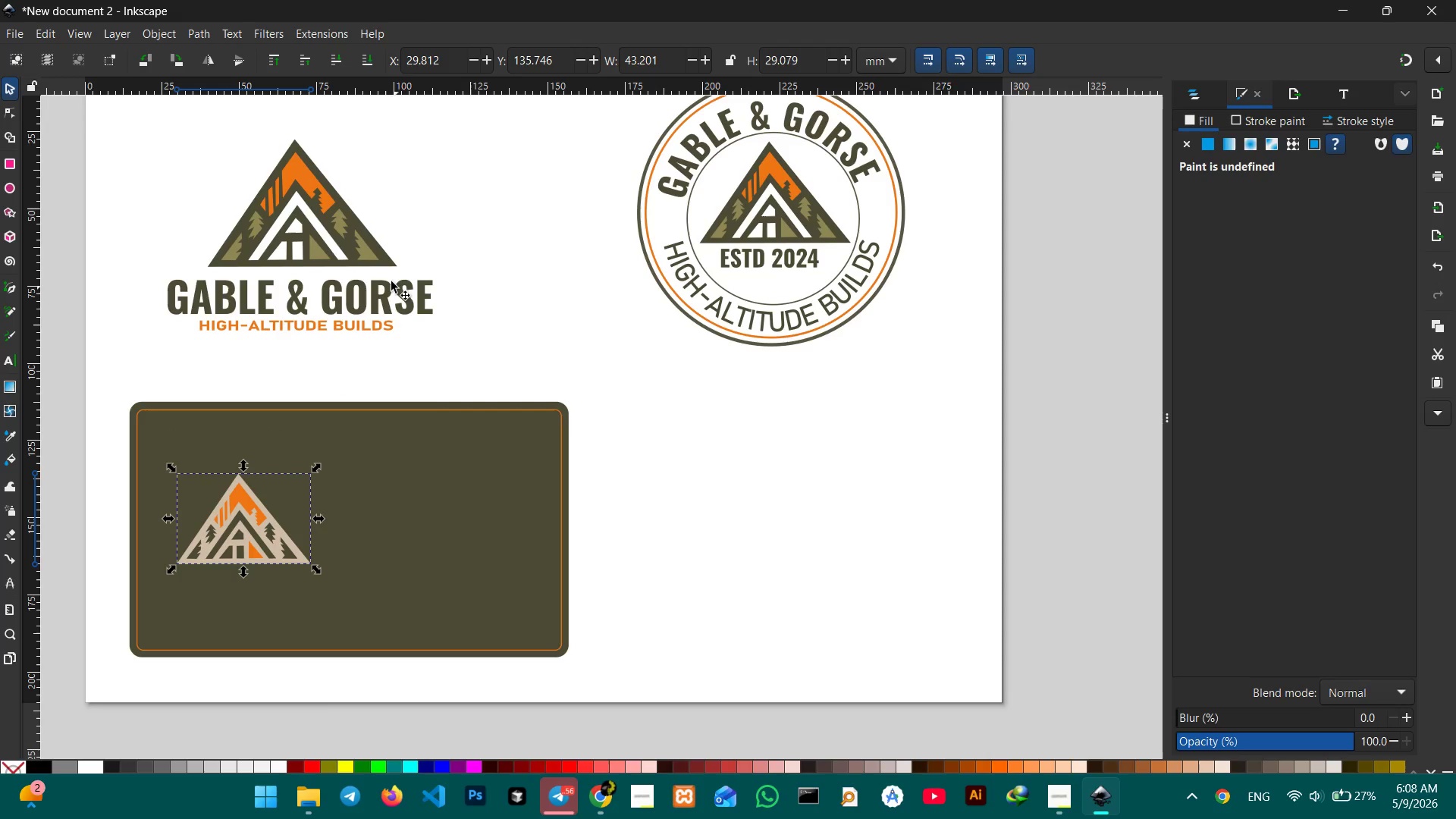 
left_click([388, 283])
 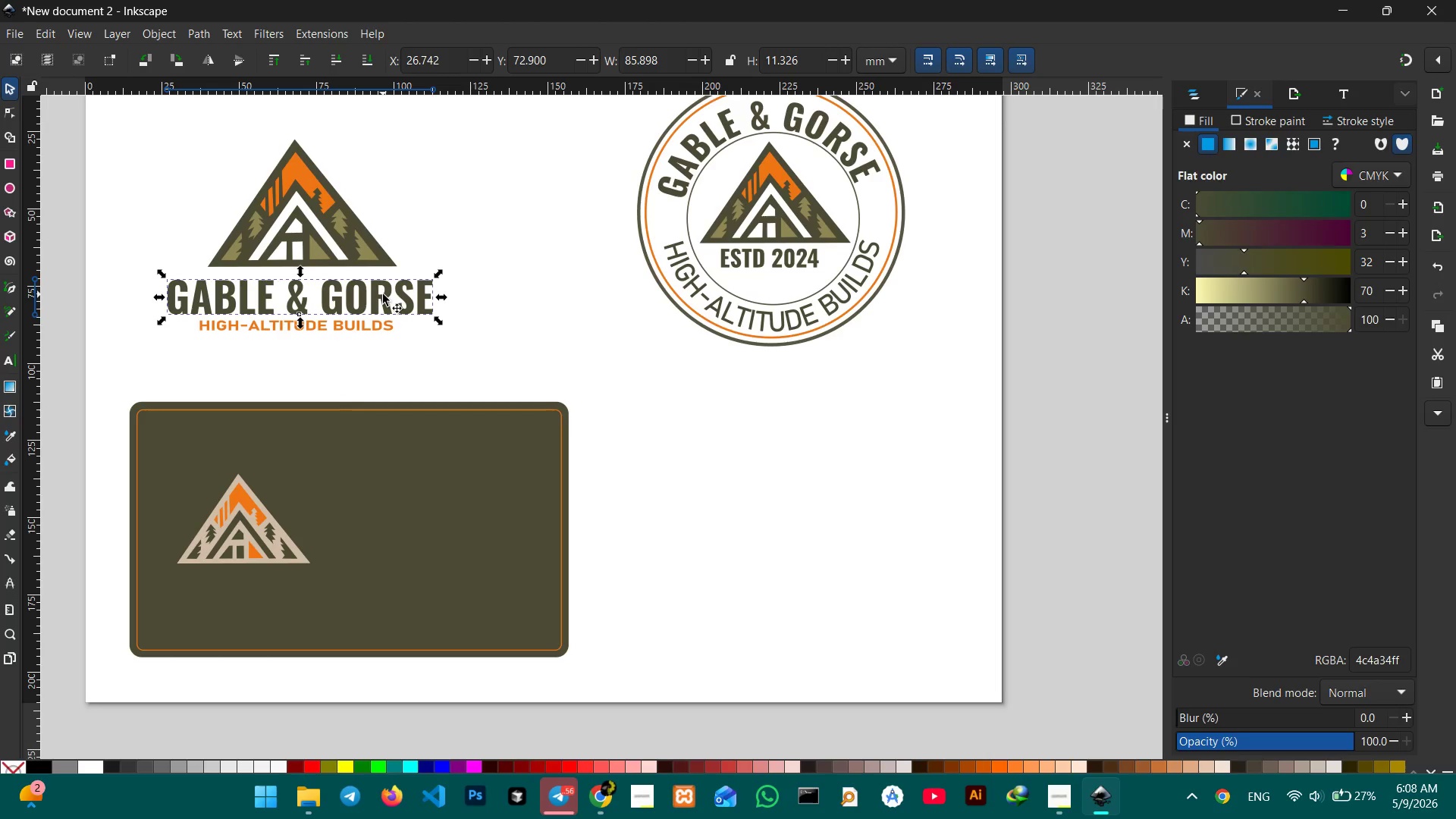 
key(Control+C)
 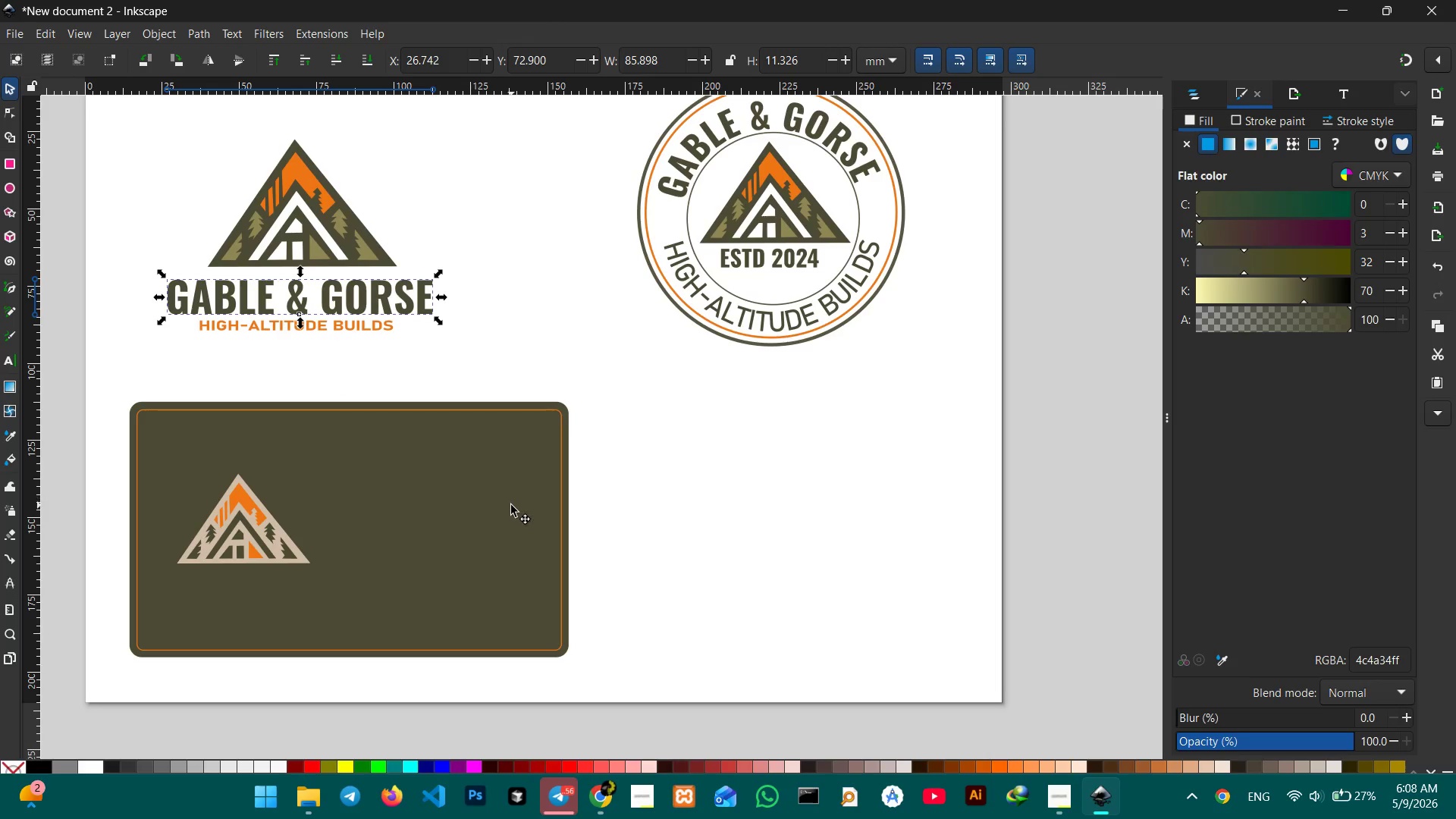 
double_click([511, 505])
 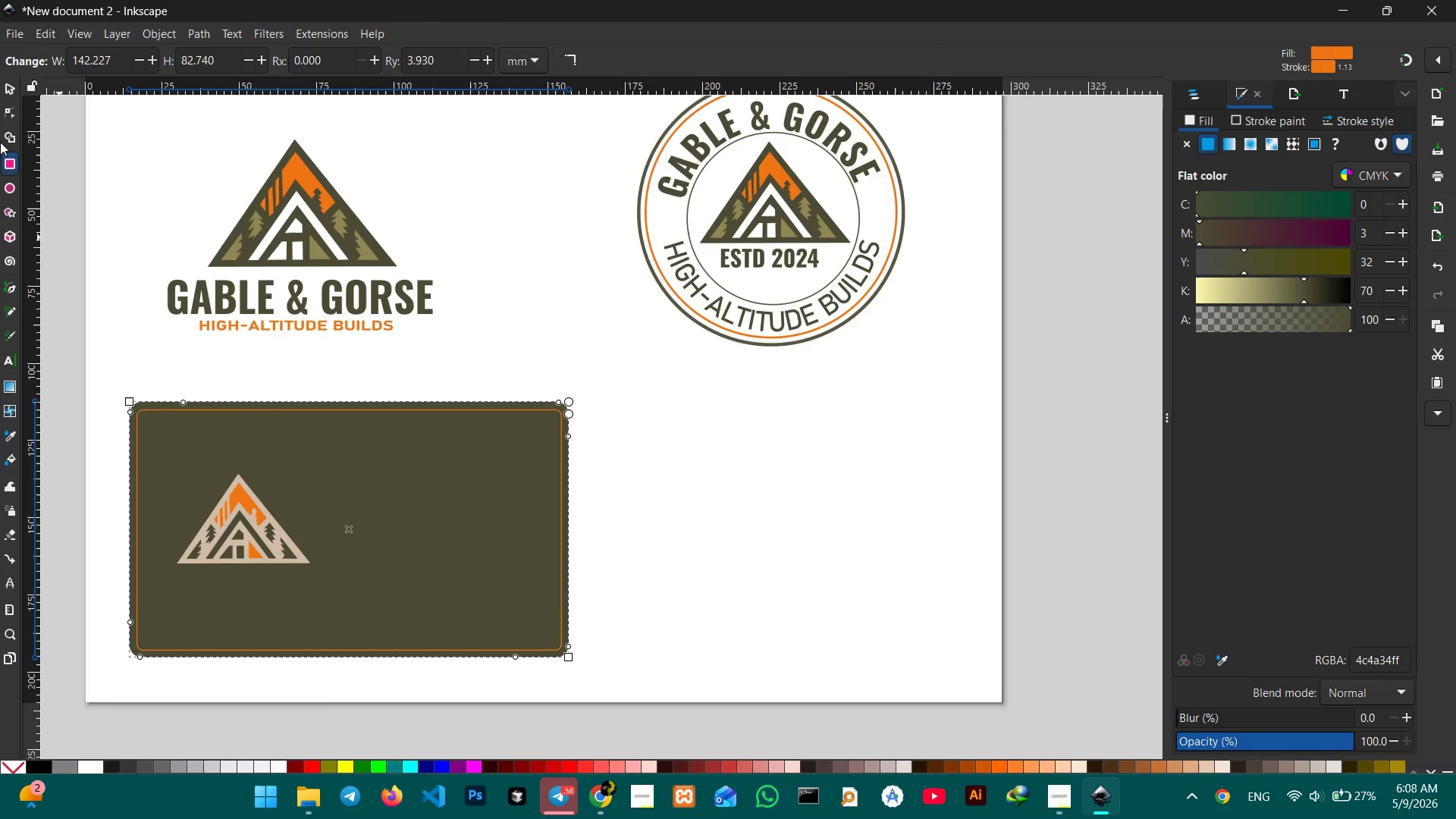 
left_click([5, 89])
 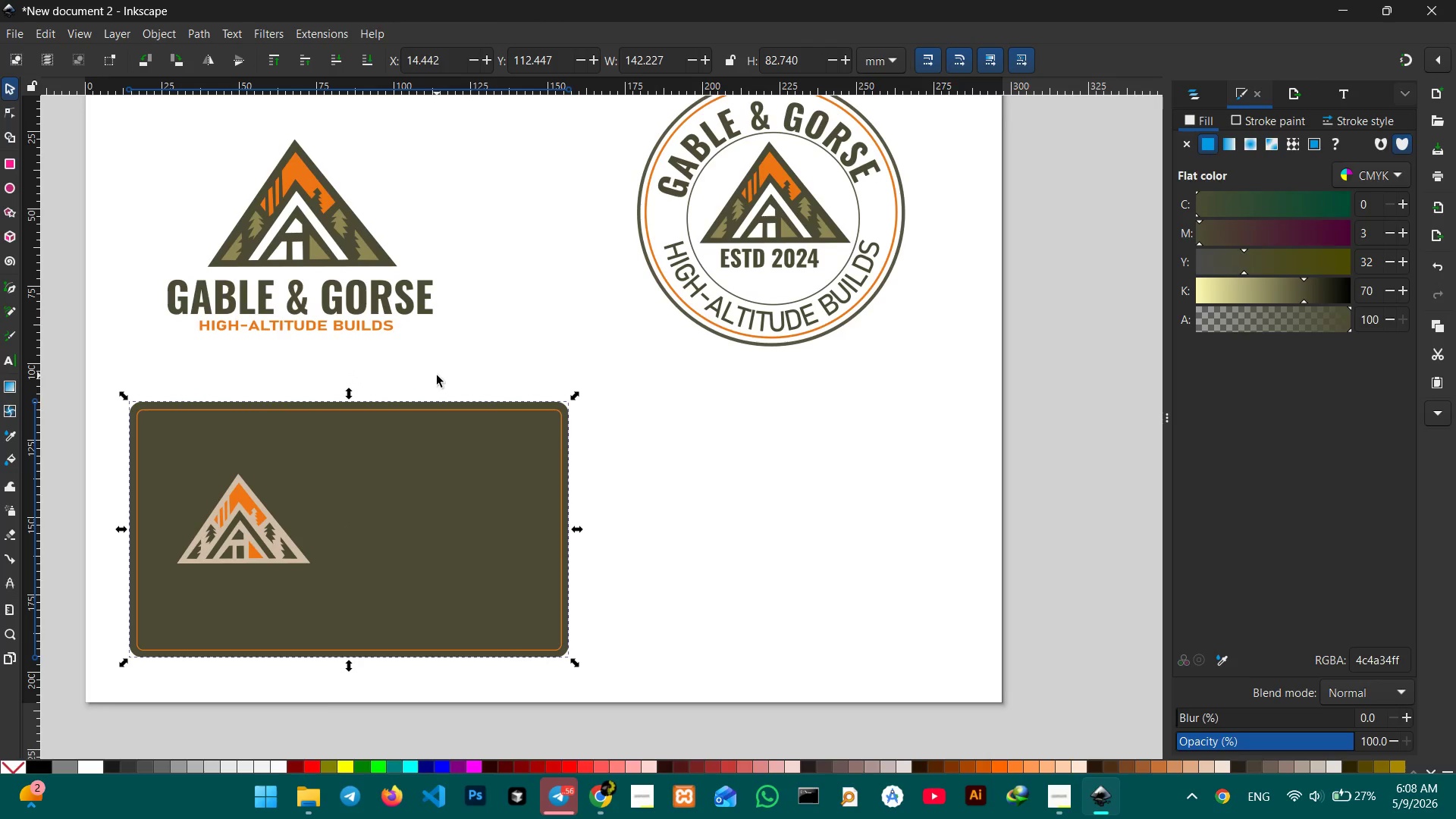 
double_click([437, 375])
 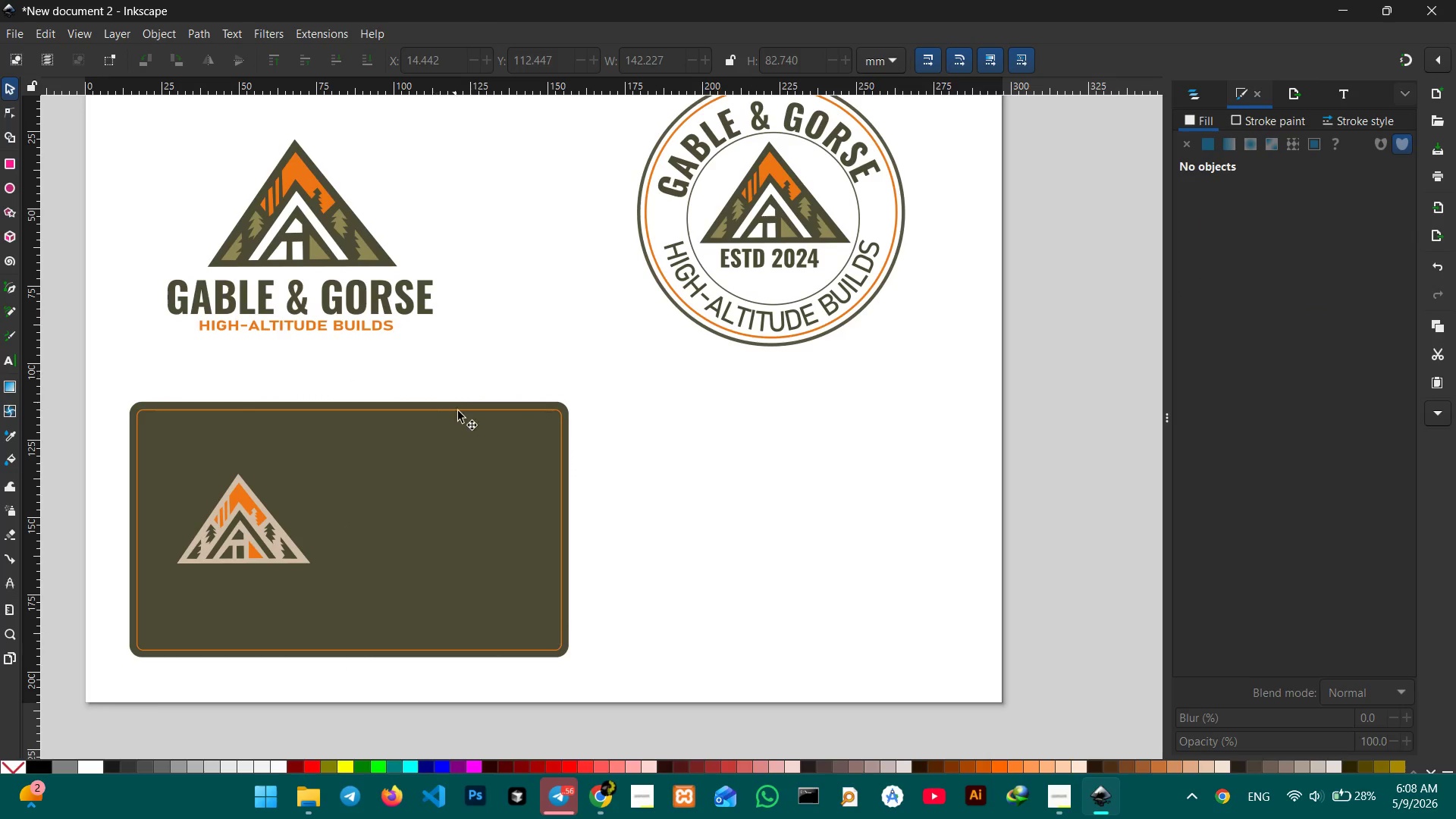 
key(Control+V)
 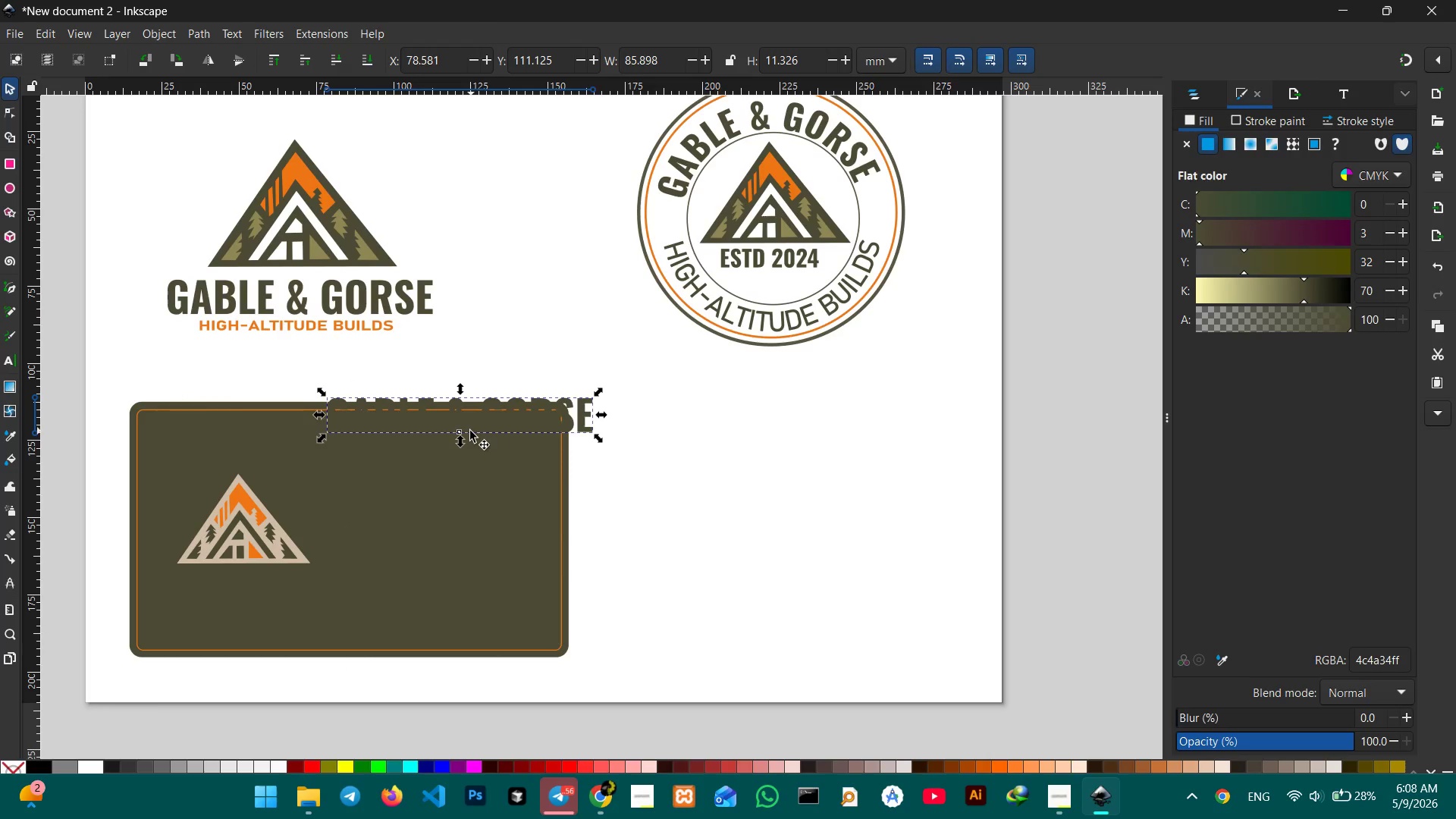 
left_click_drag(start_coordinate=[449, 422], to_coordinate=[419, 507])
 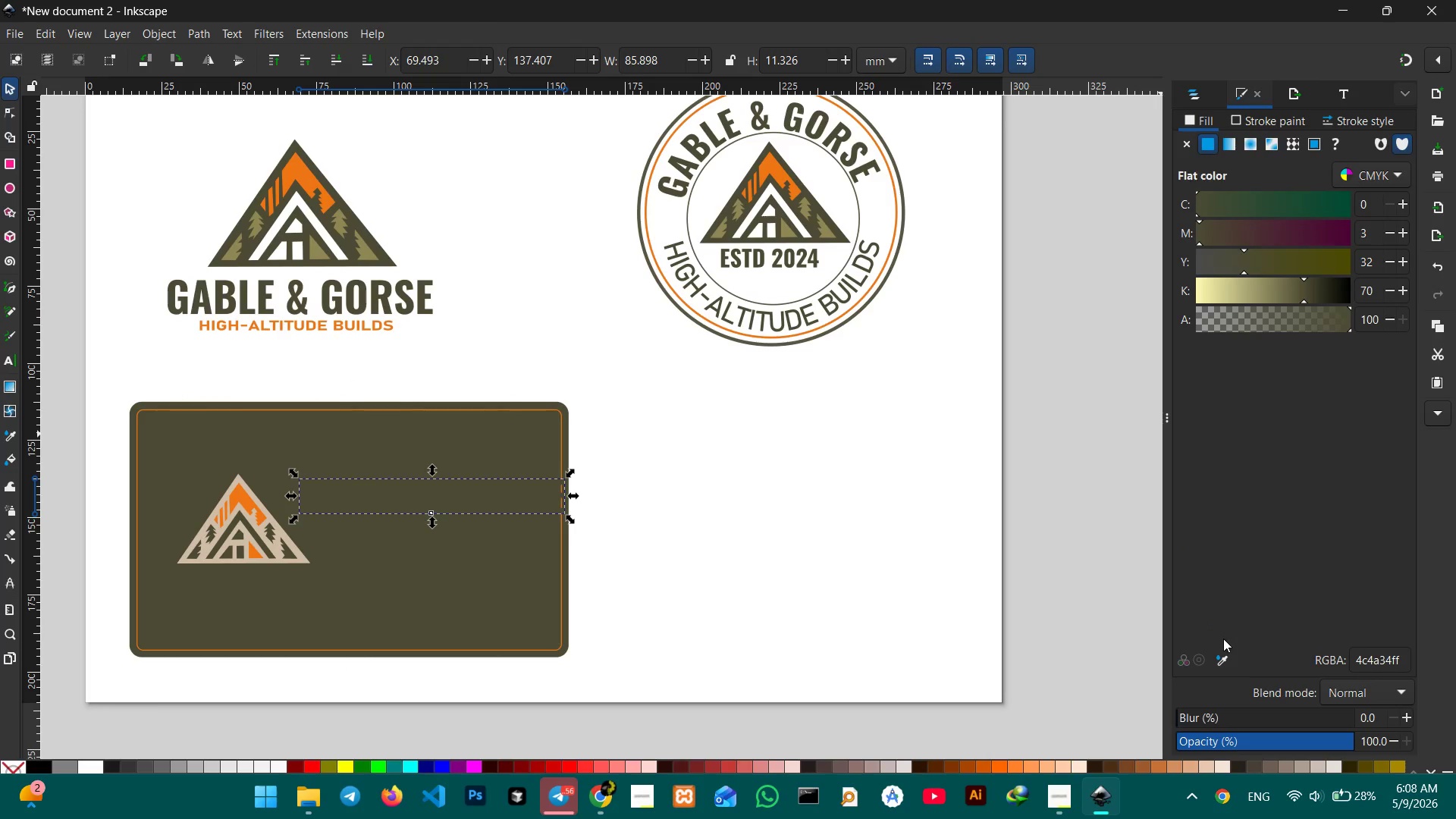 
left_click([1223, 654])
 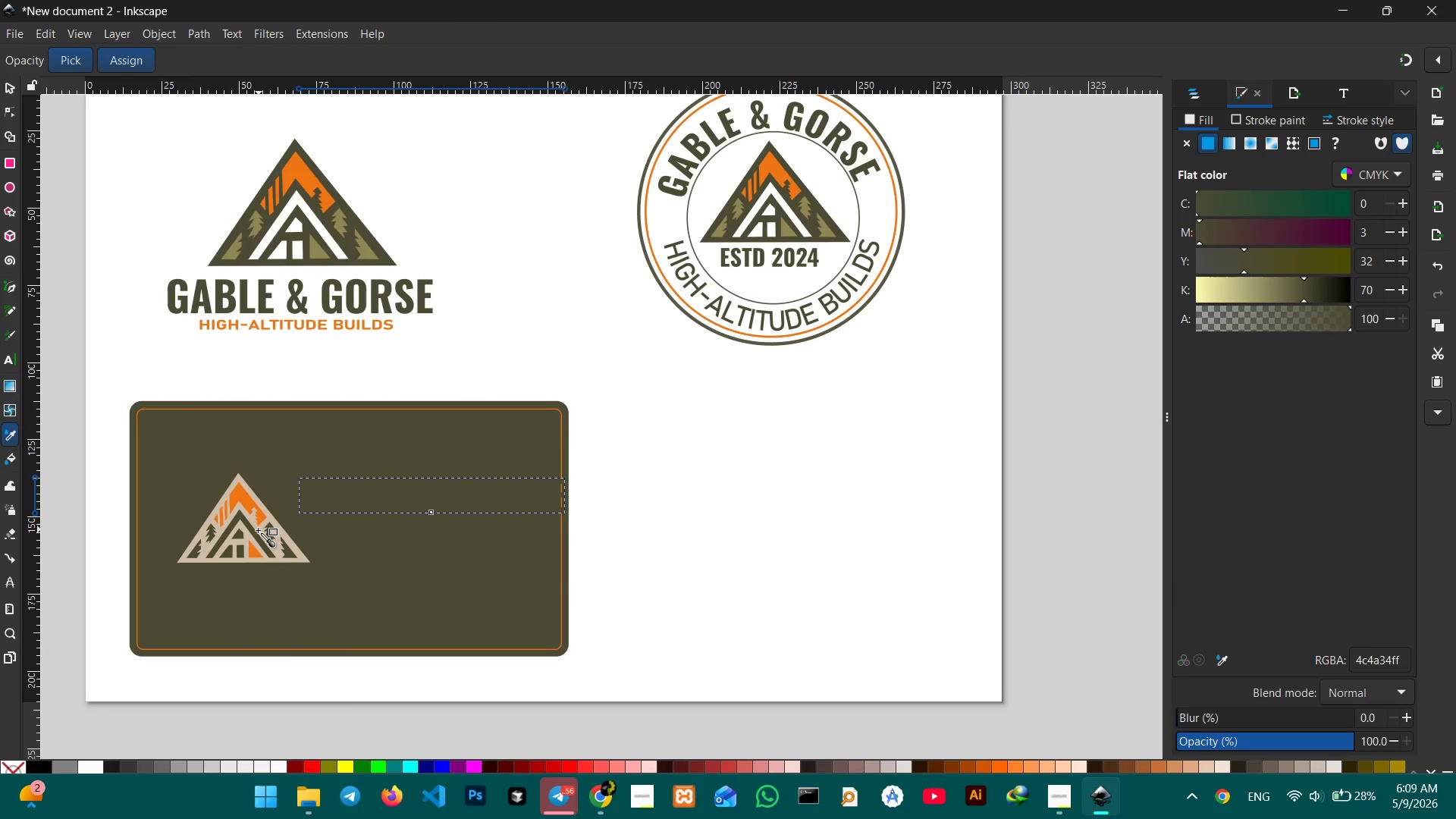 
left_click([259, 530])
 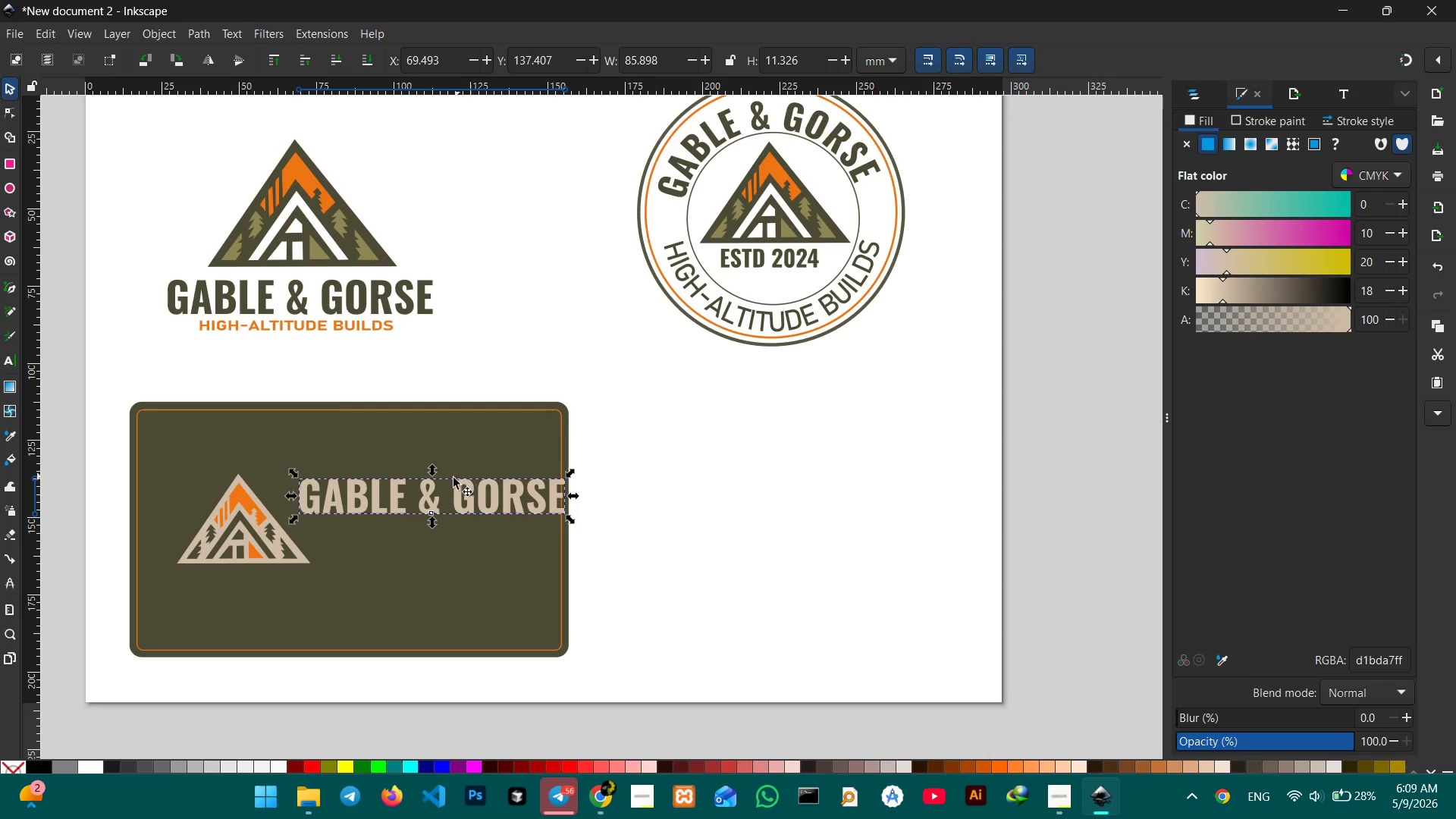 
double_click([454, 492])
 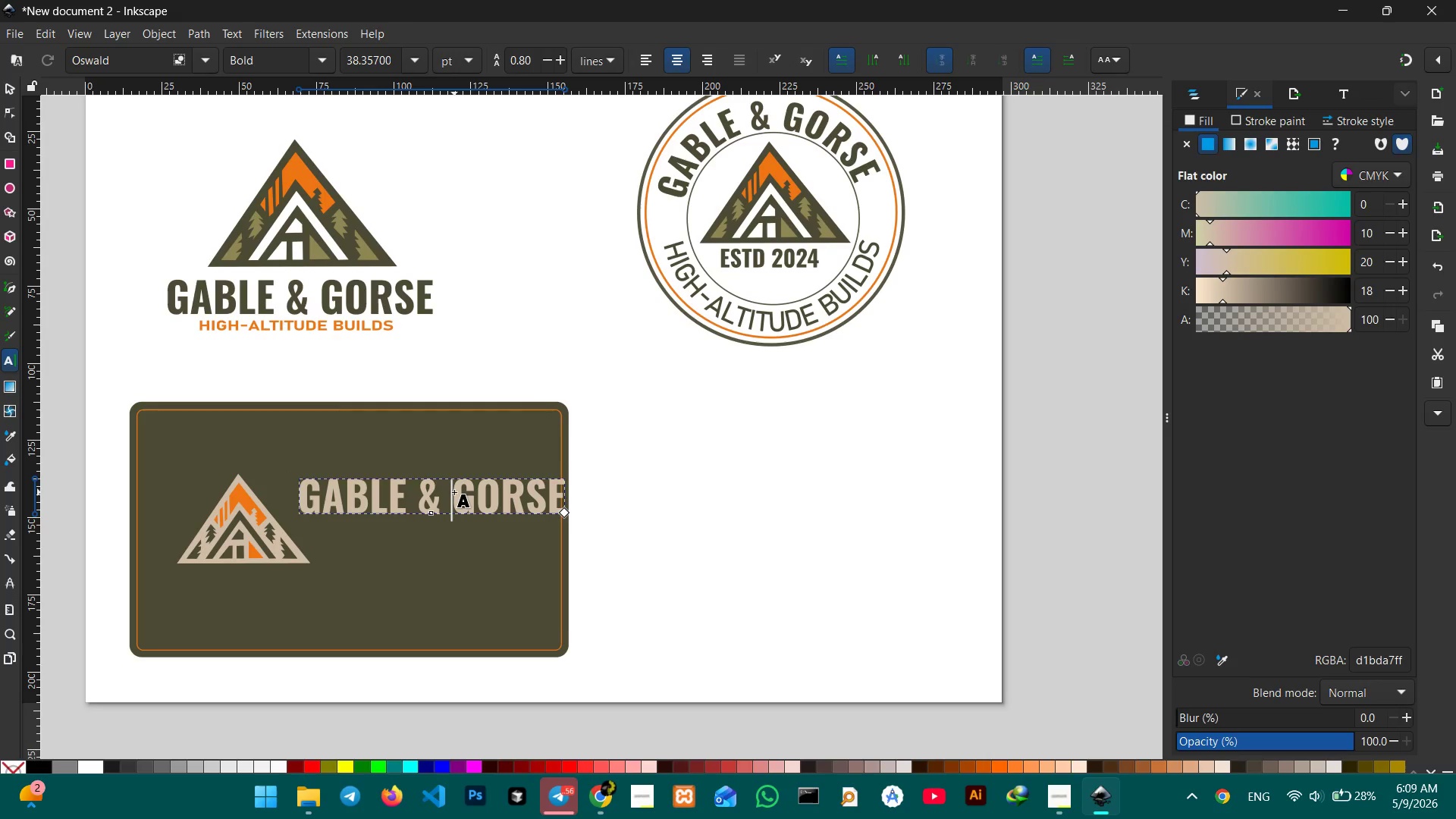 
key(Shift+Enter)
 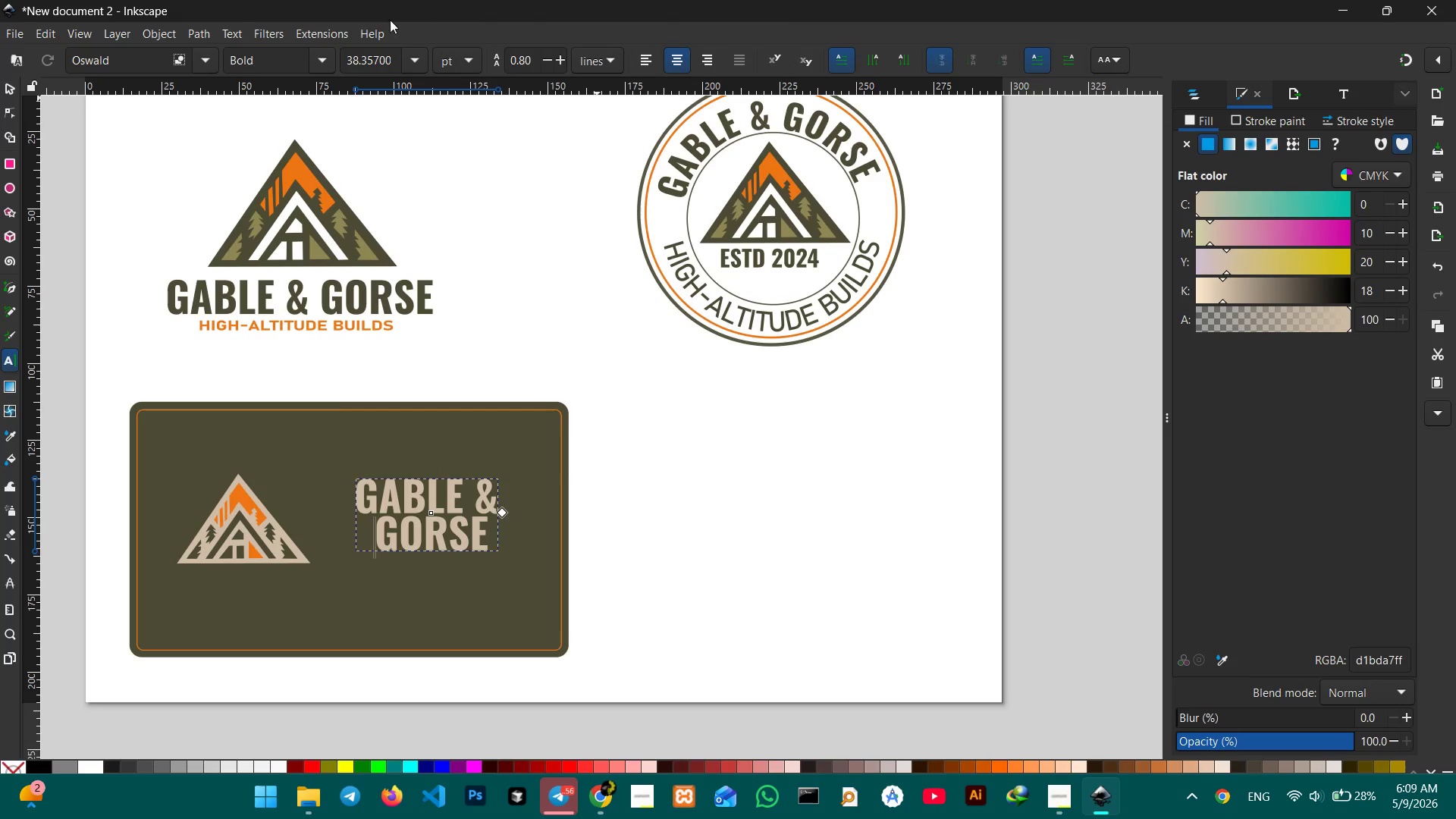 
left_click([11, 90])
 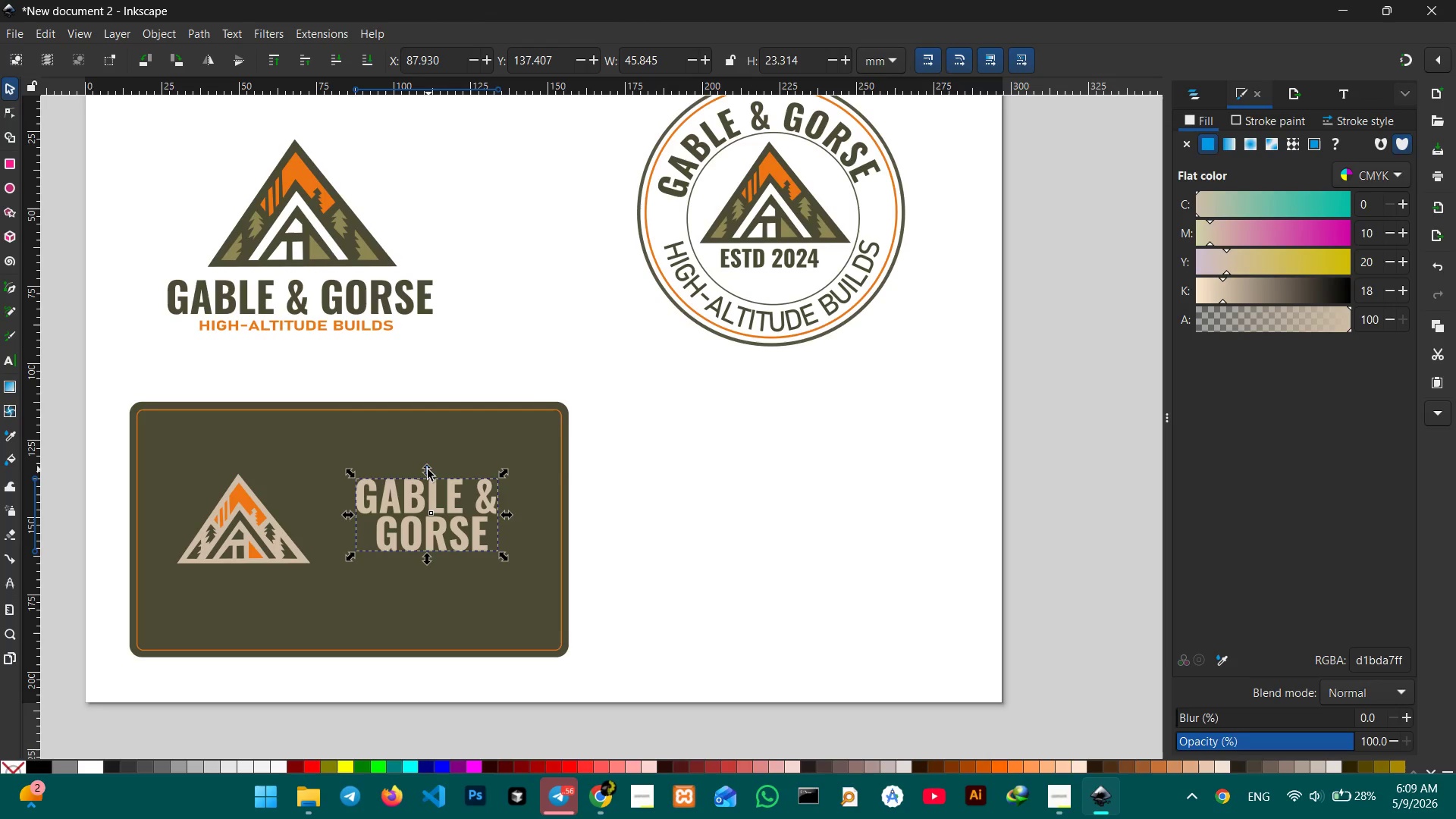 
left_click_drag(start_coordinate=[427, 469], to_coordinate=[428, 439])
 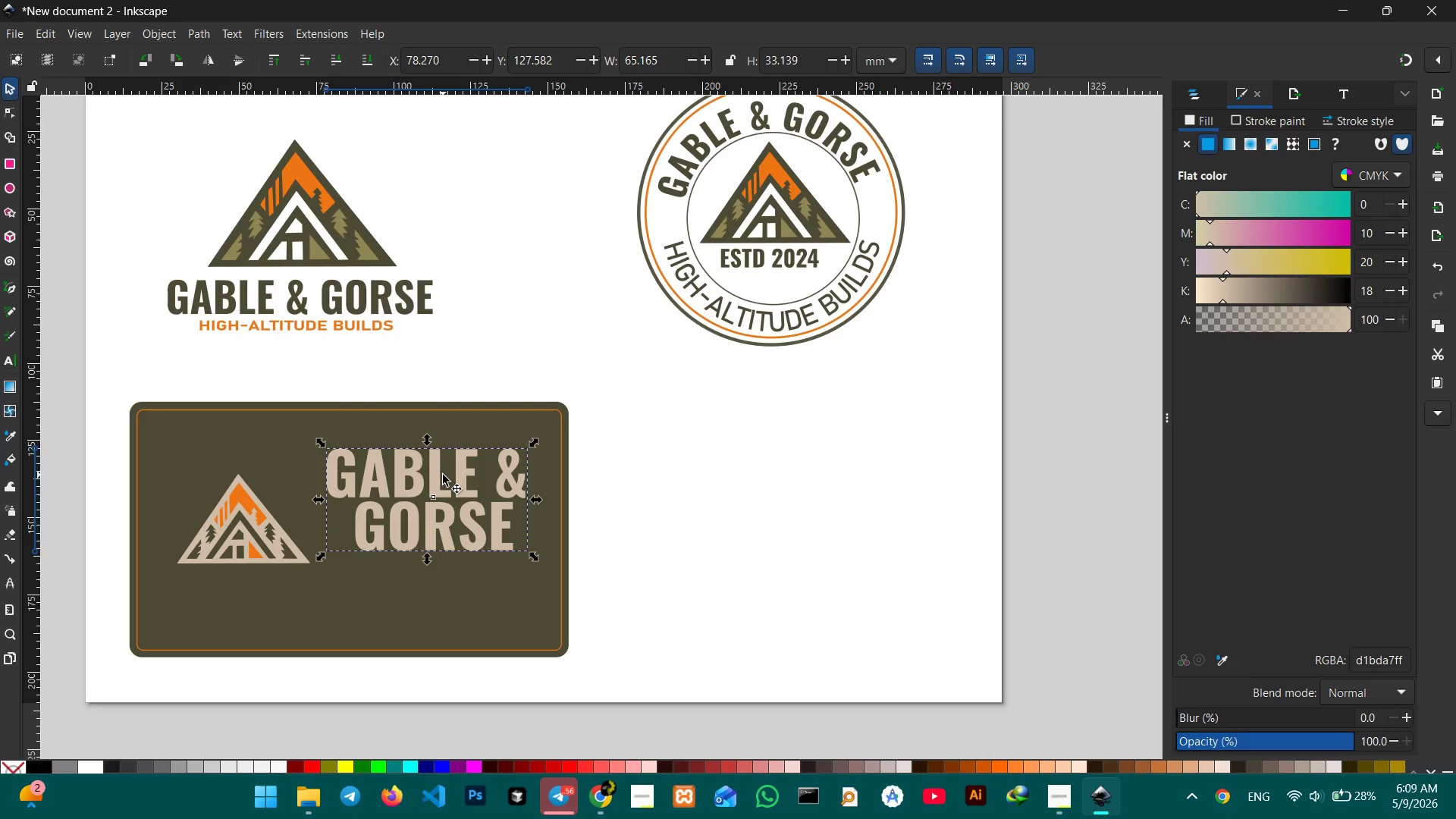 
hold_key(key=ControlLeft, duration=2.67)
 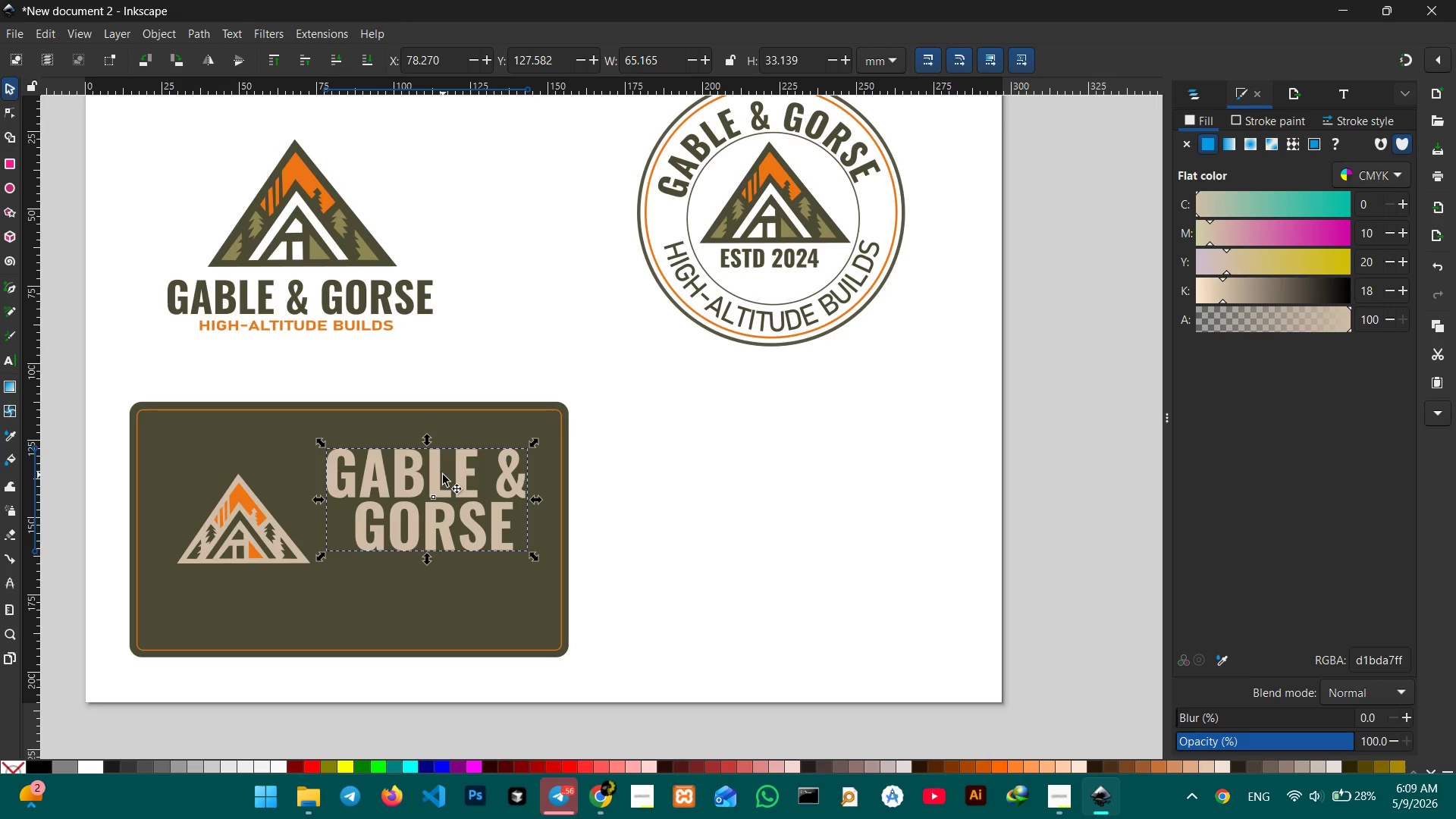 
hold_key(key=ControlLeft, duration=0.38)
scroll: coordinate [443, 475], scroll_direction: up, amount: 1.0
 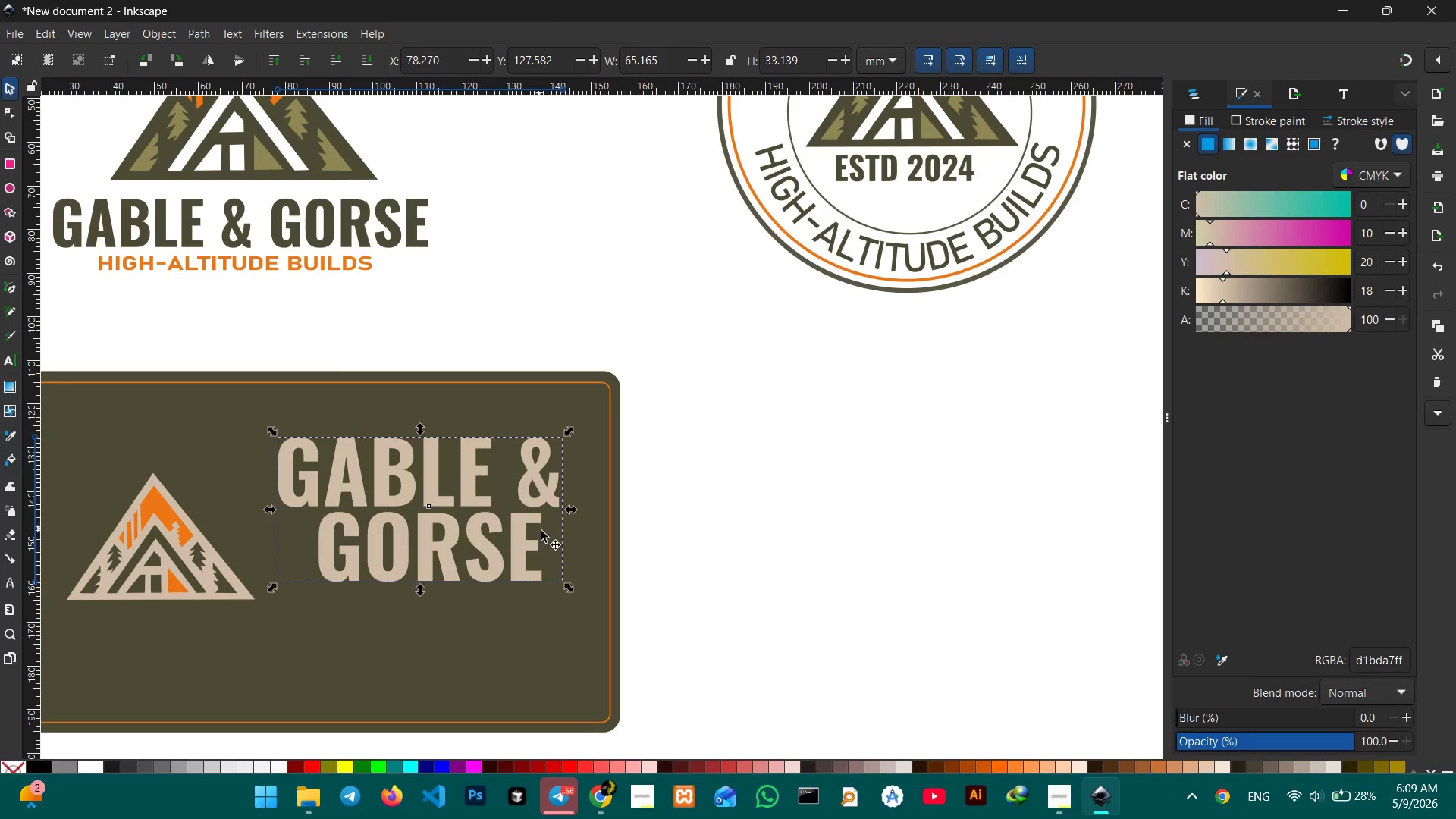 
hold_key(key=Space, duration=0.67)
 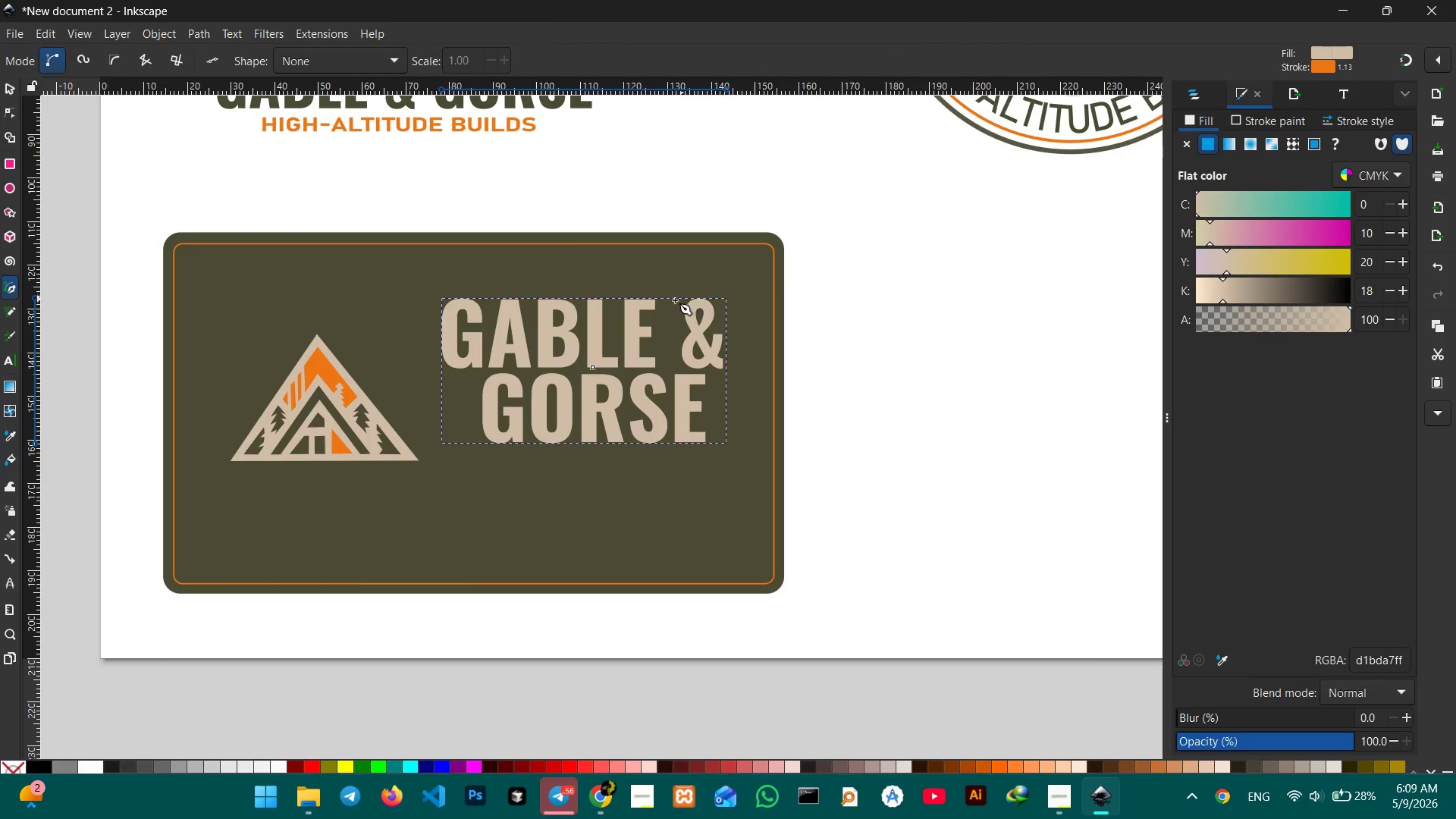 
left_click_drag(start_coordinate=[544, 534], to_coordinate=[708, 395])
 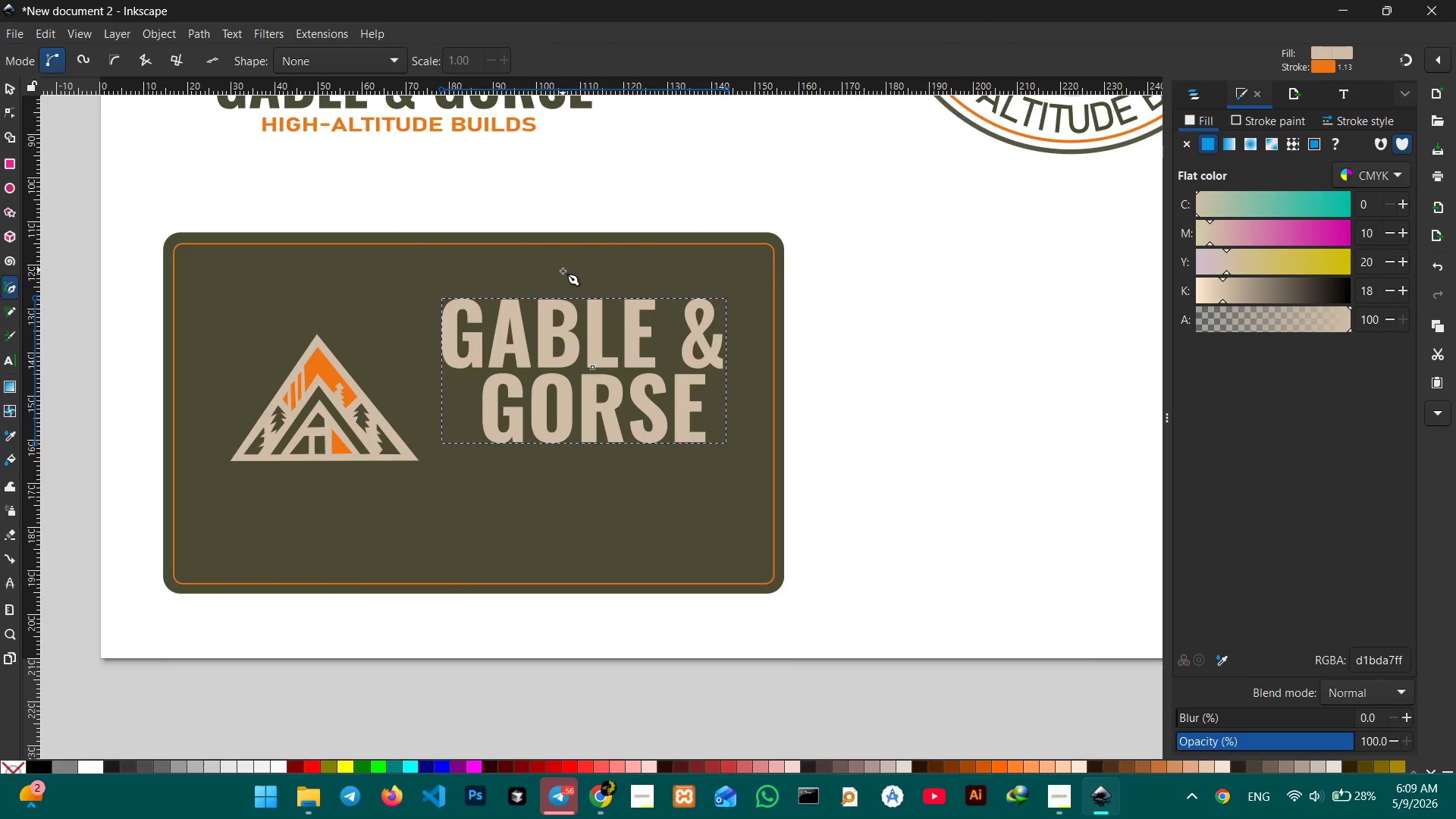 
left_click([574, 351])
 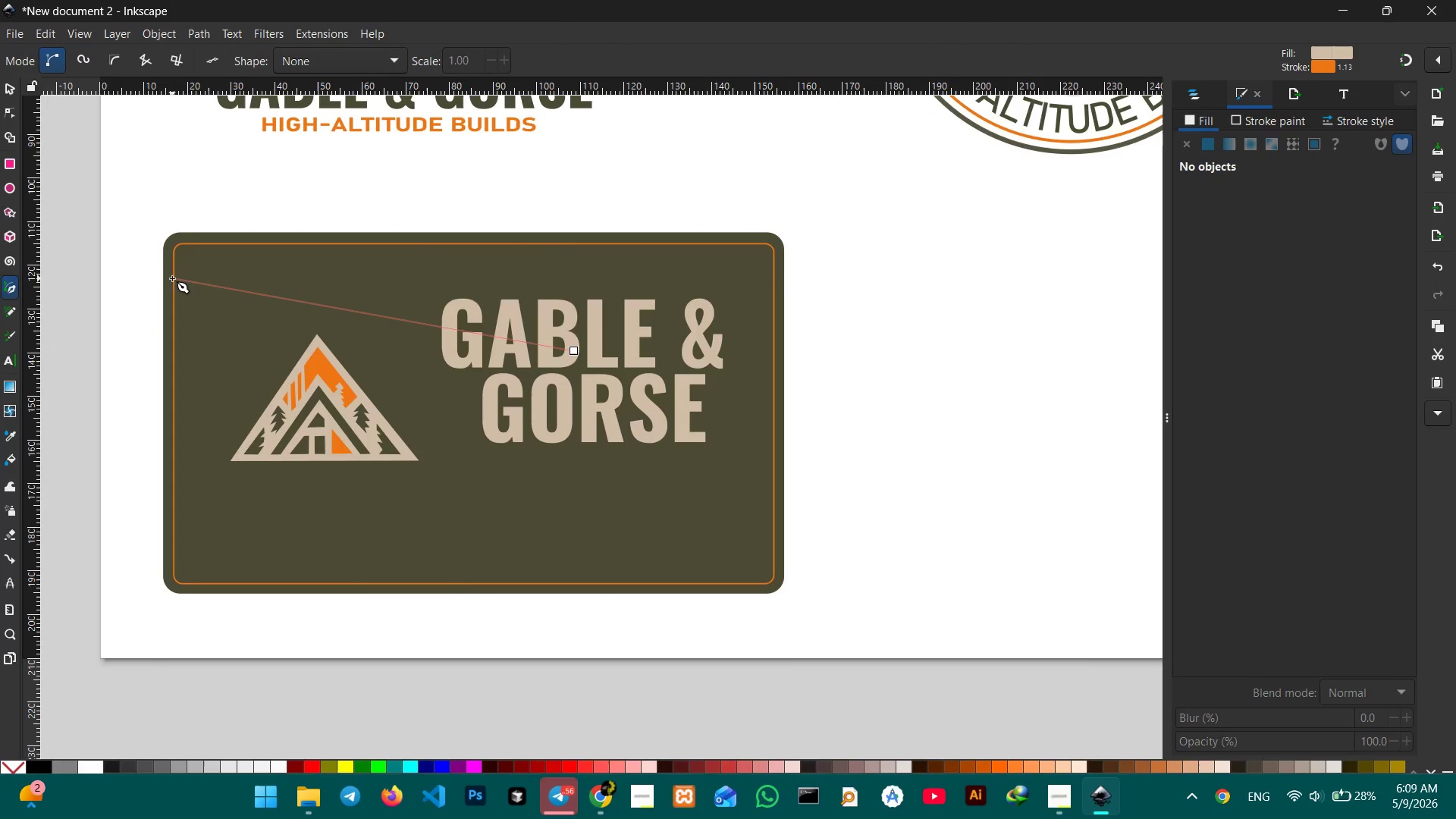 
key(Backspace)
 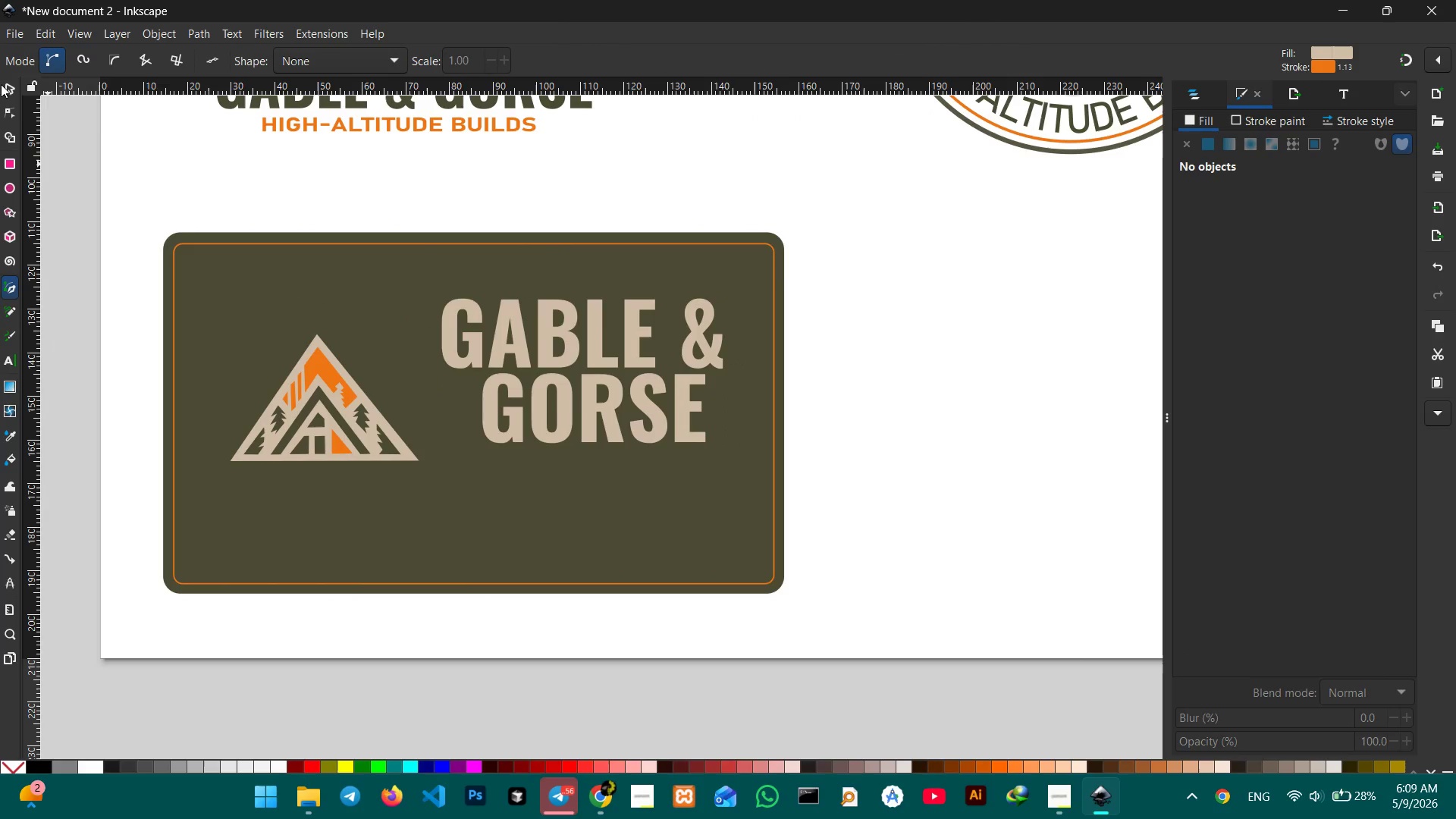 
left_click([3, 83])
 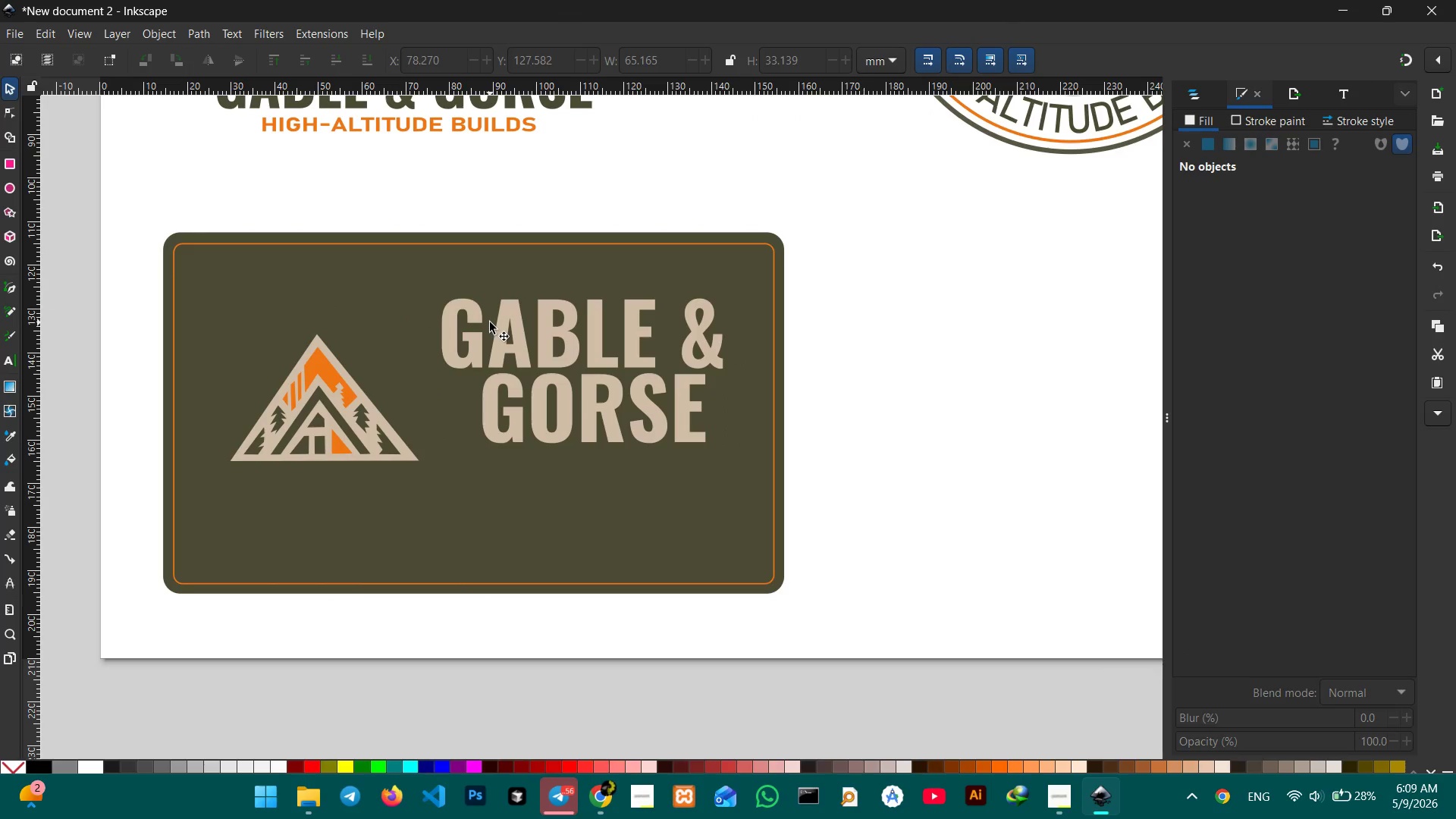 
left_click([472, 312])
 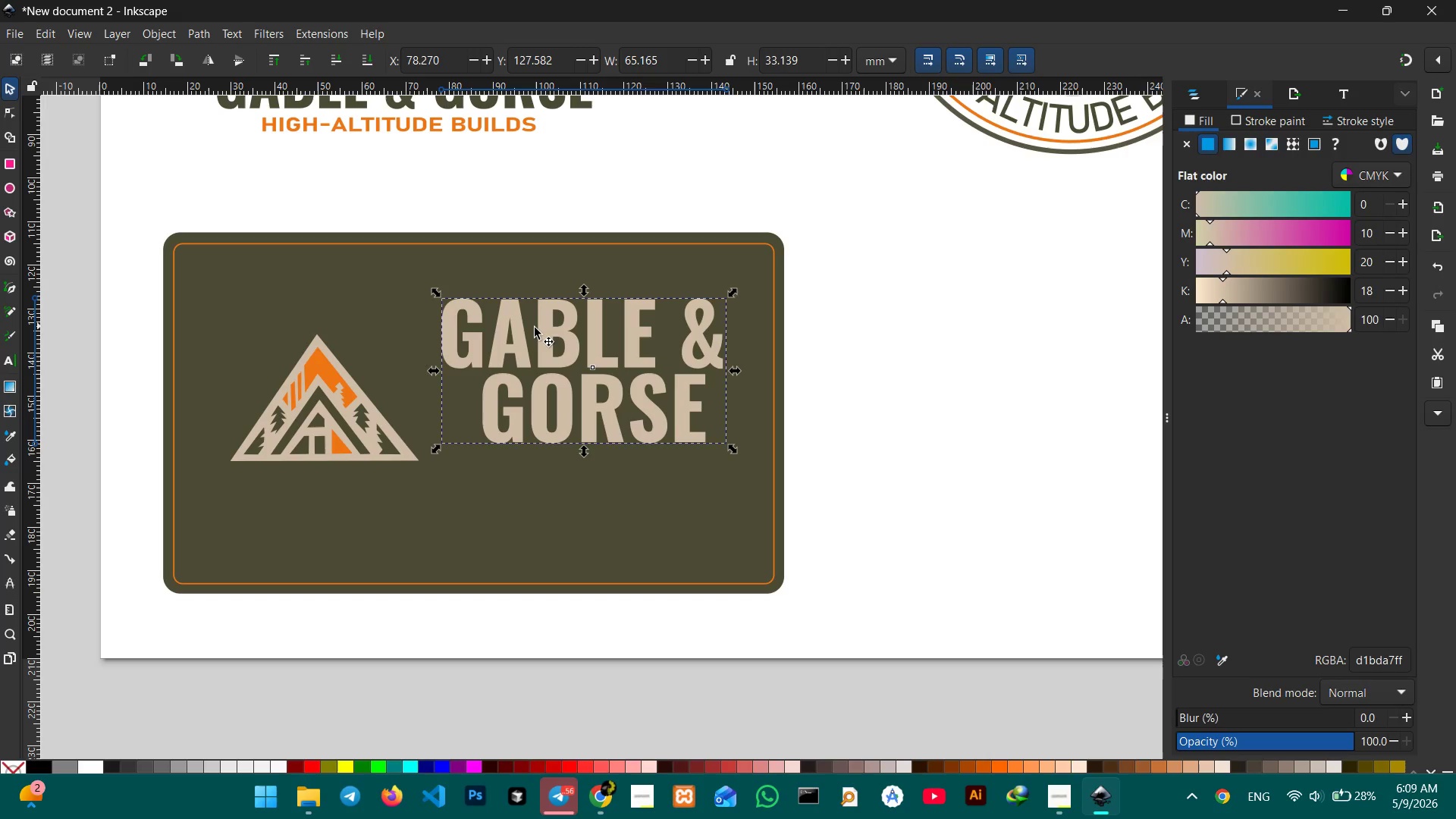 
left_click_drag(start_coordinate=[535, 328], to_coordinate=[513, 323])
 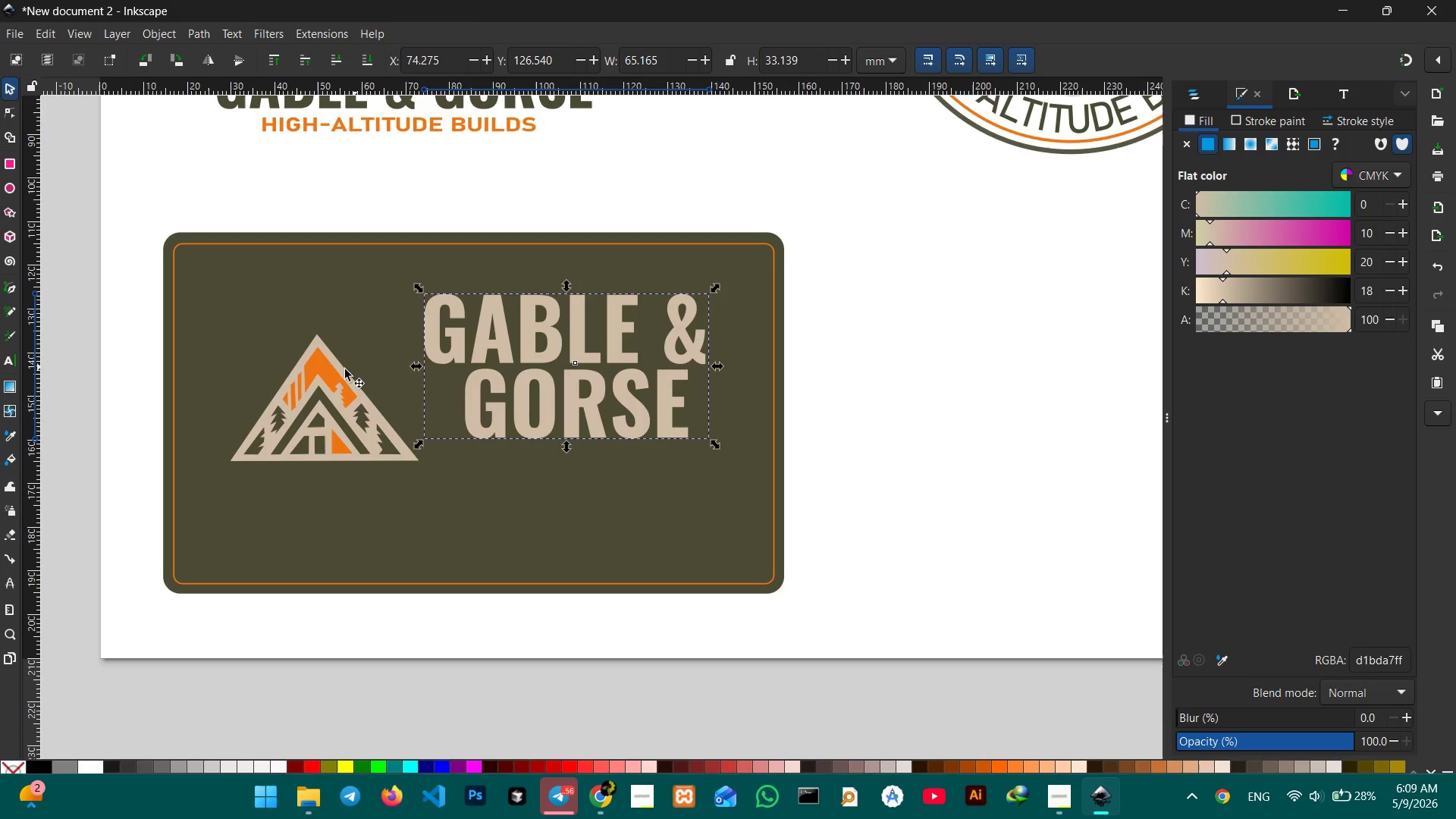 
left_click([332, 375])
 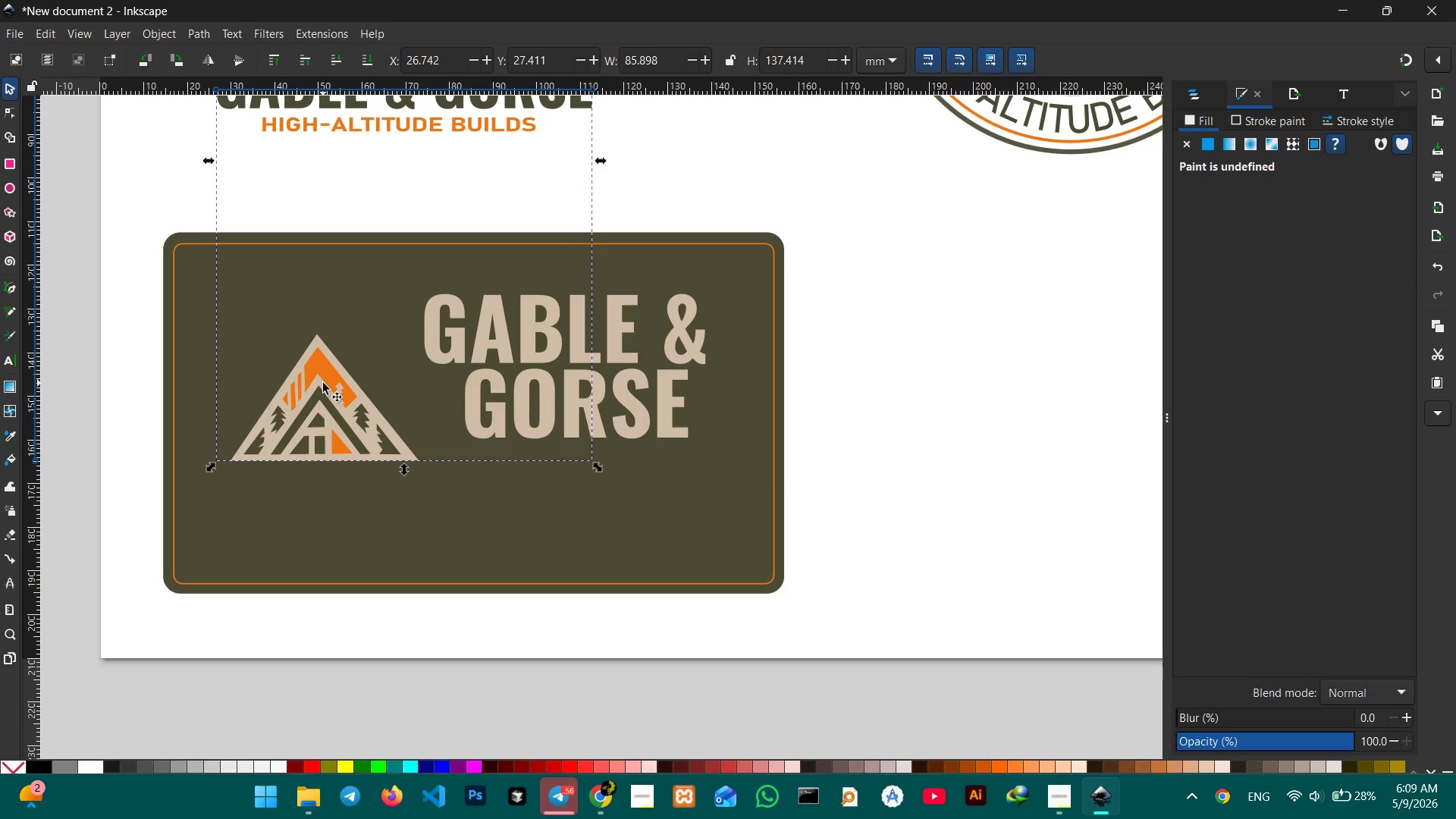 
left_click_drag(start_coordinate=[322, 382], to_coordinate=[322, 358])
 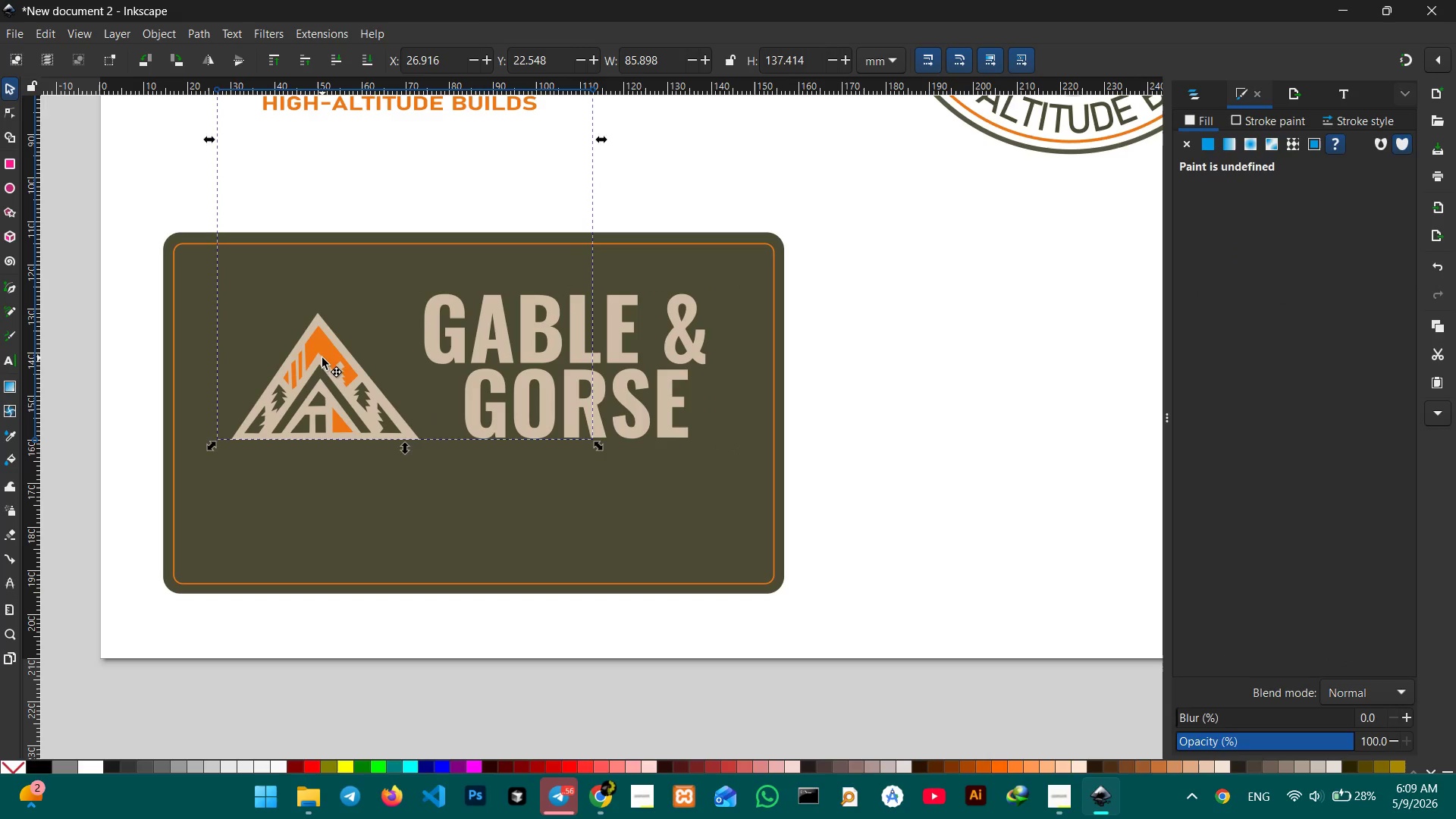 
double_click([322, 358])
 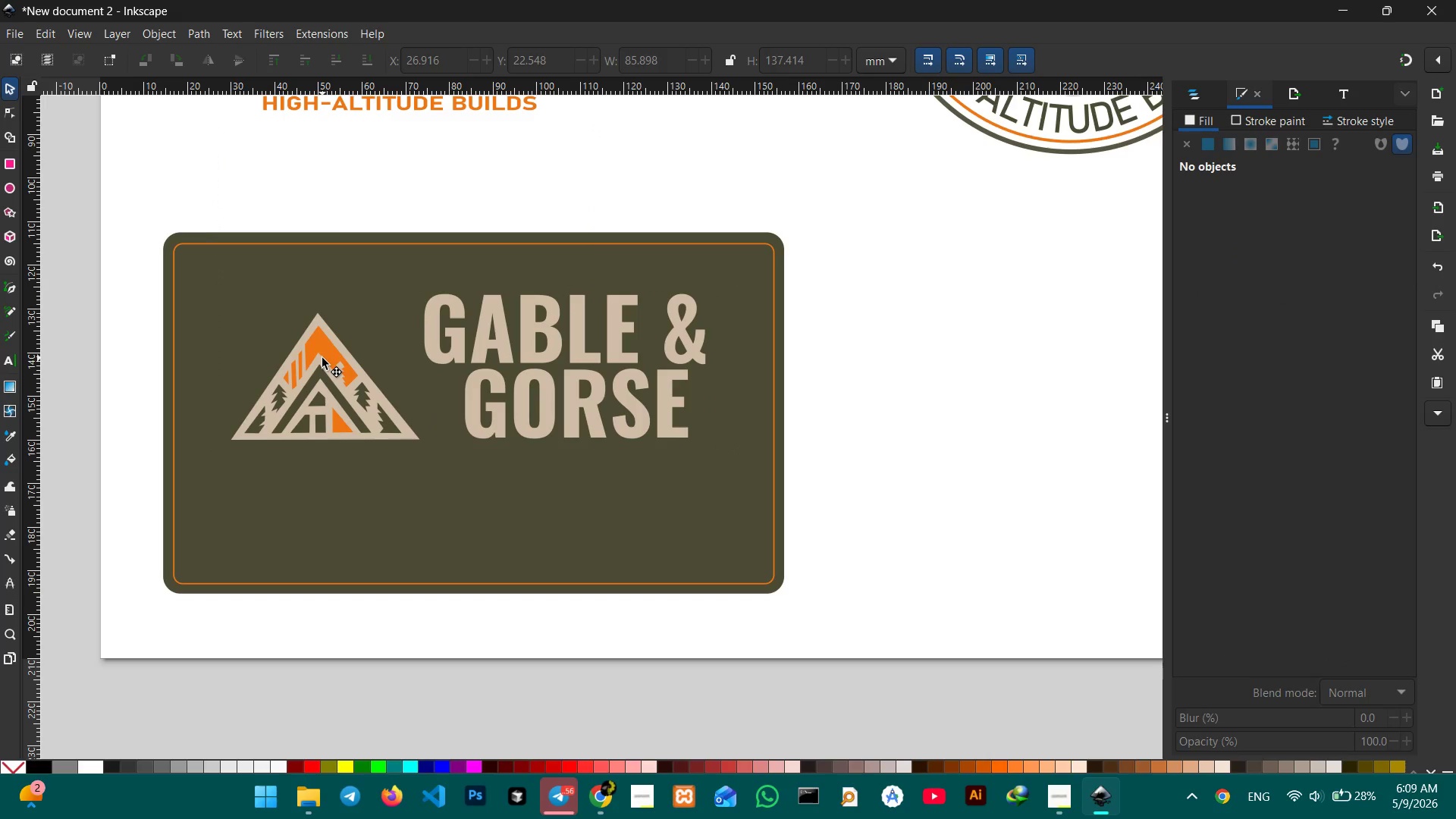 
triple_click([322, 358])
 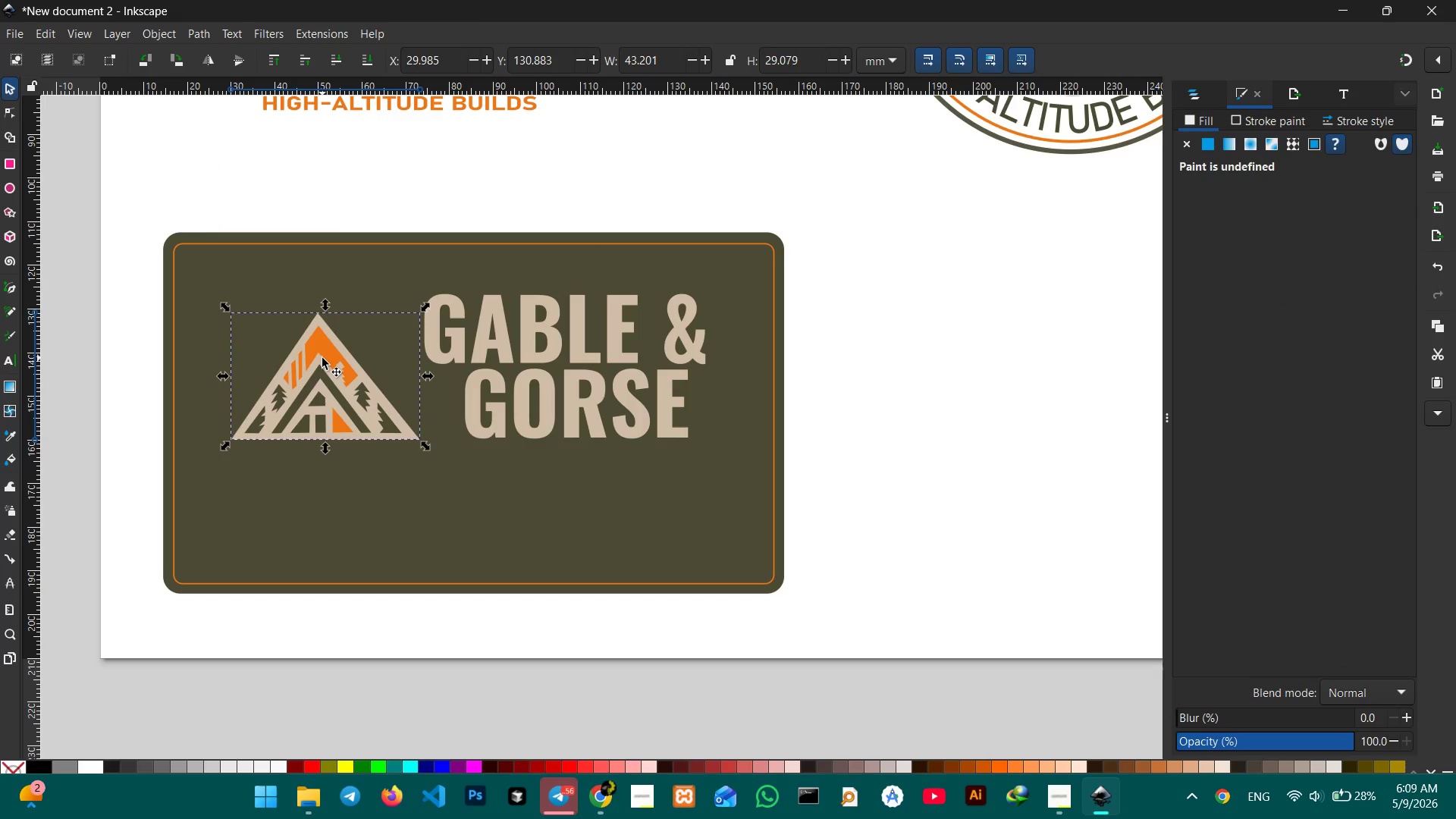 
key(Control+X)
 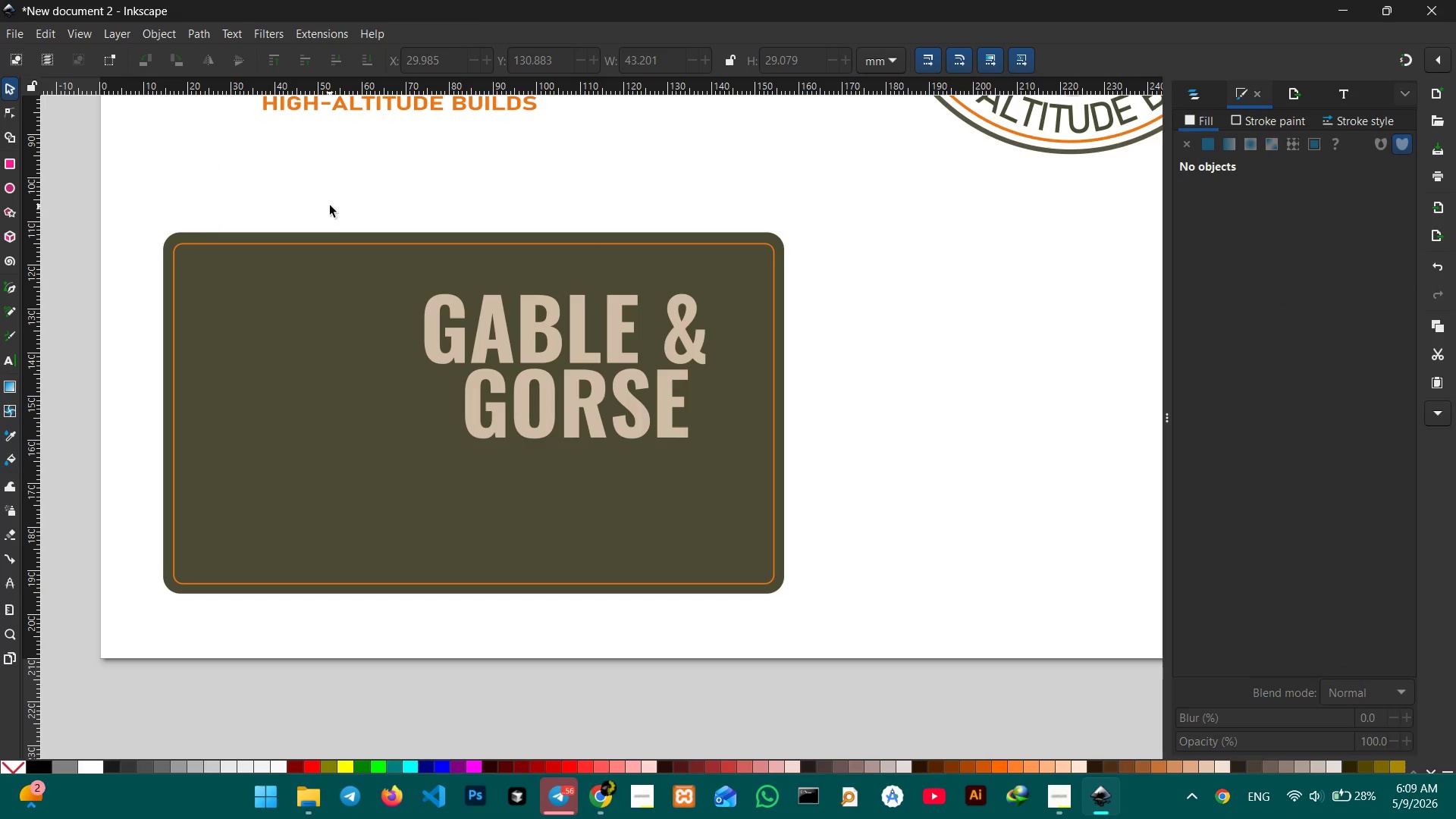 
double_click([331, 204])
 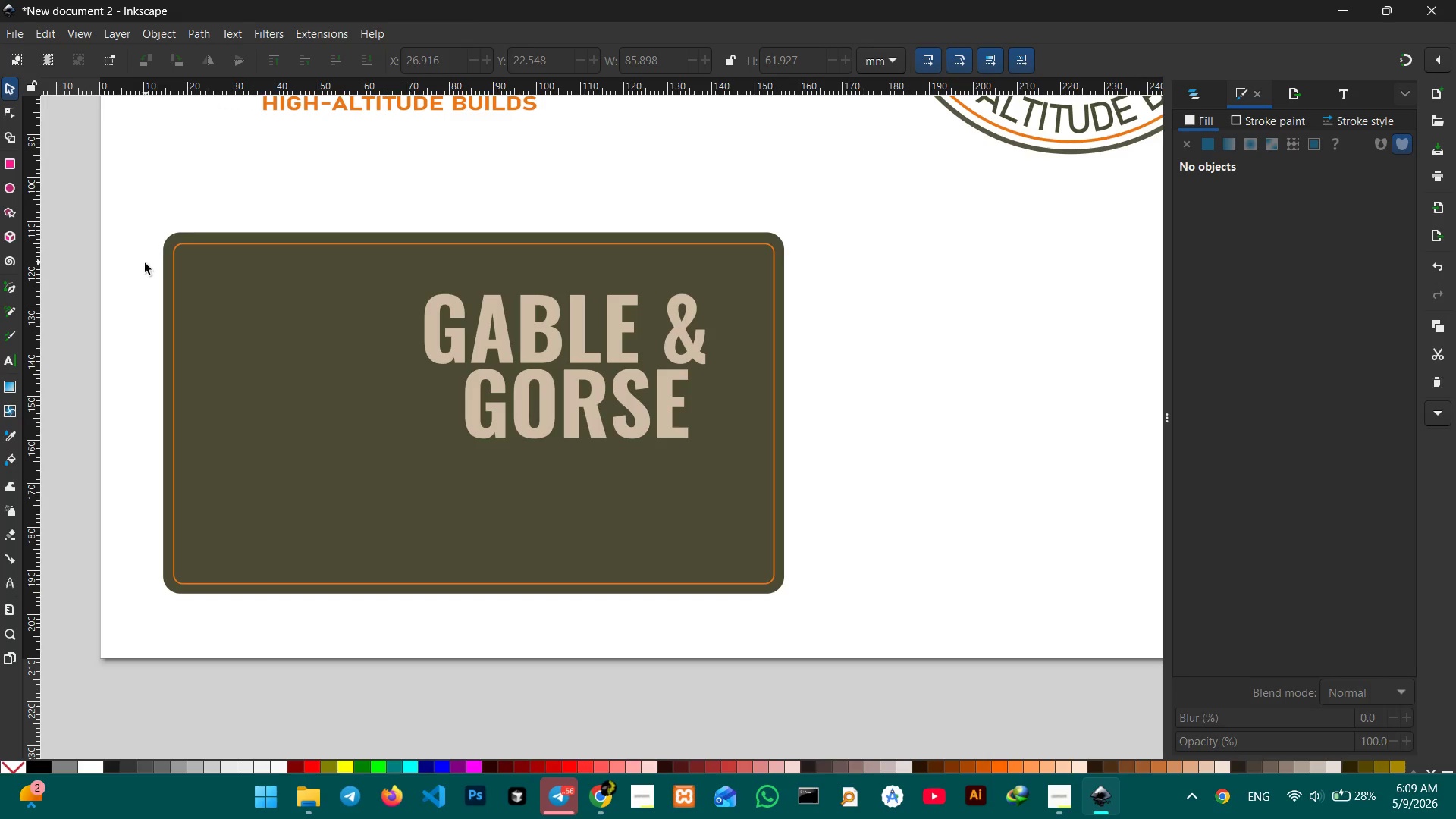 
left_click([191, 275])
 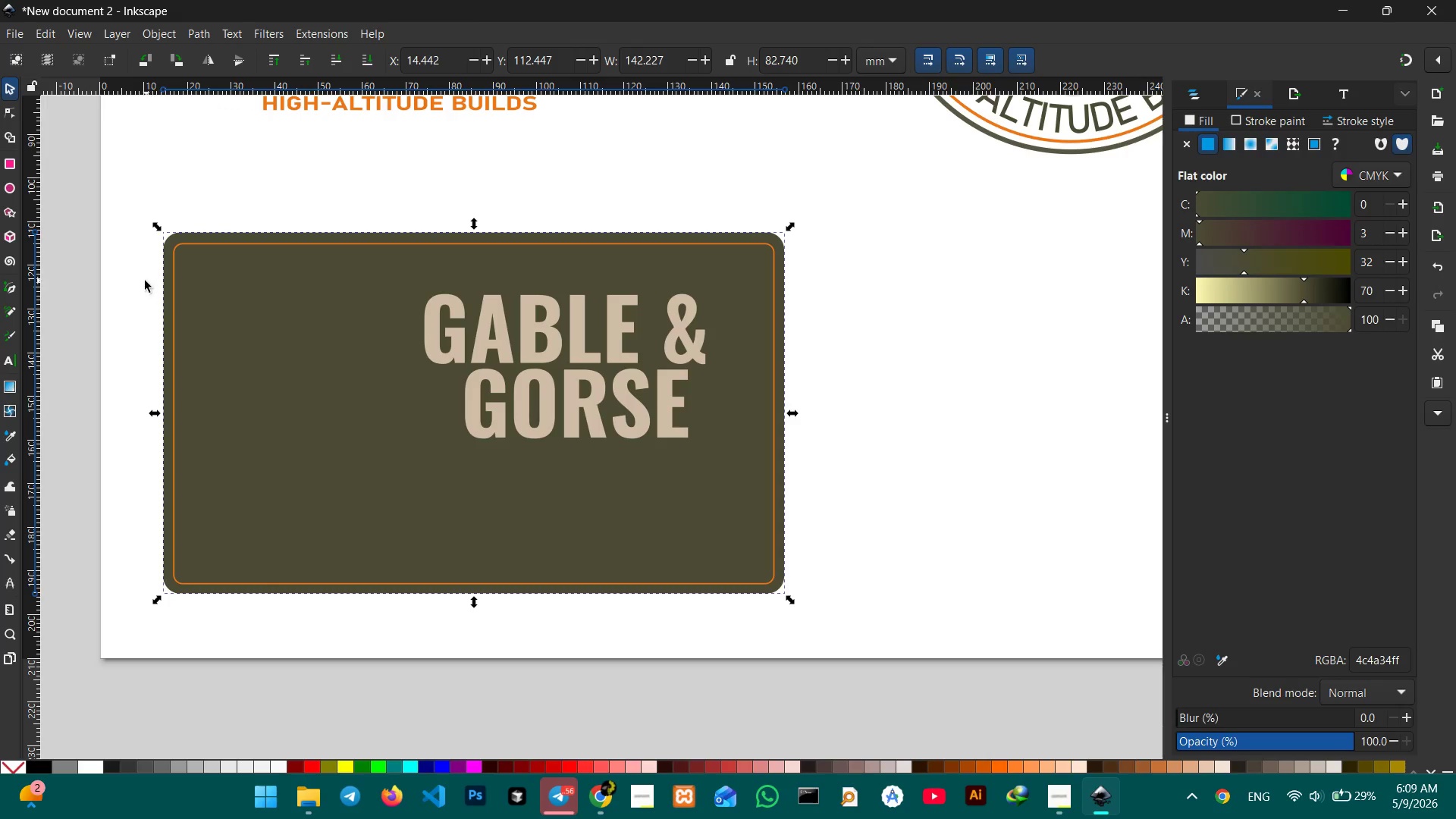 
double_click([137, 285])
 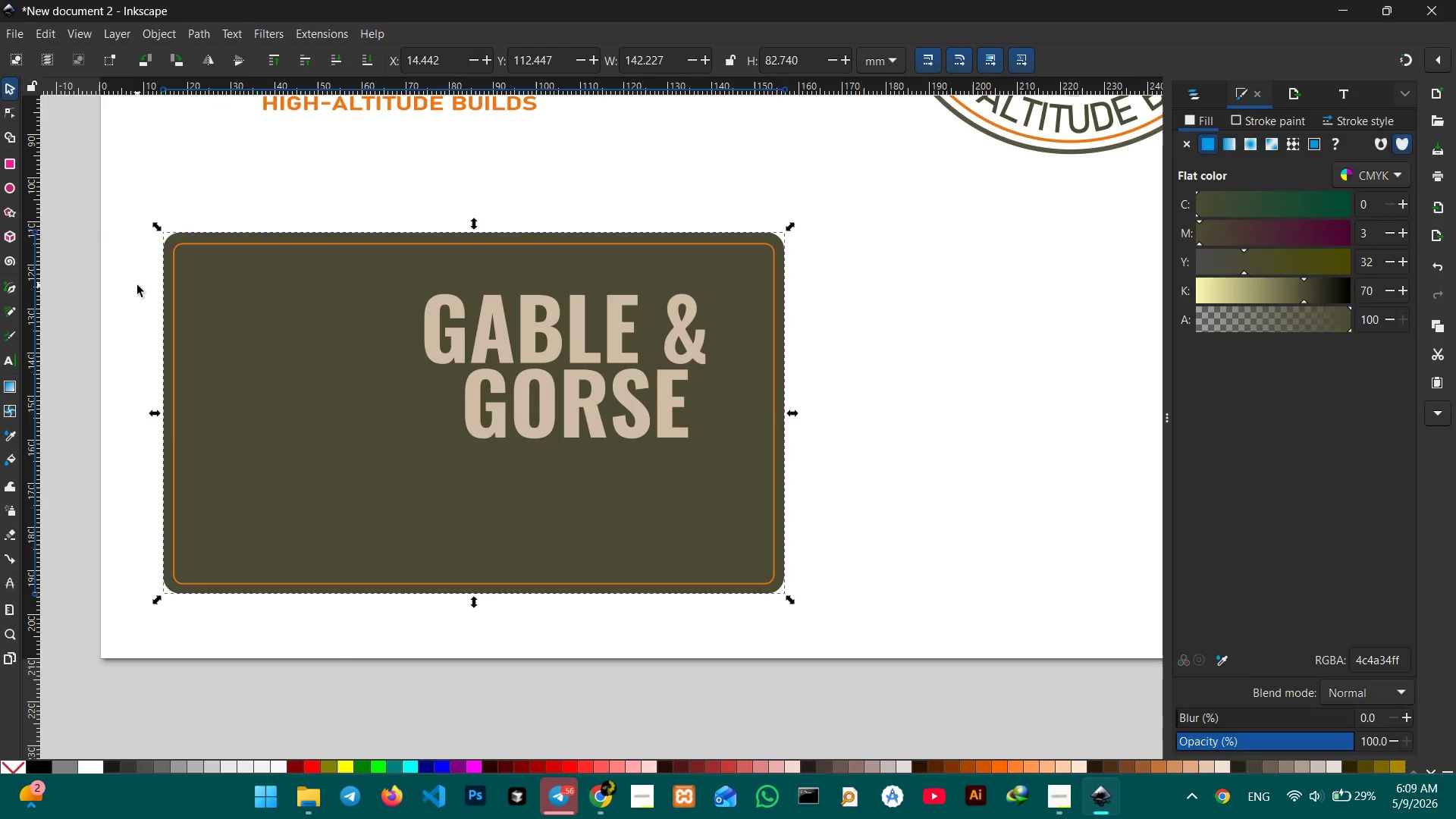 
triple_click([137, 285])
 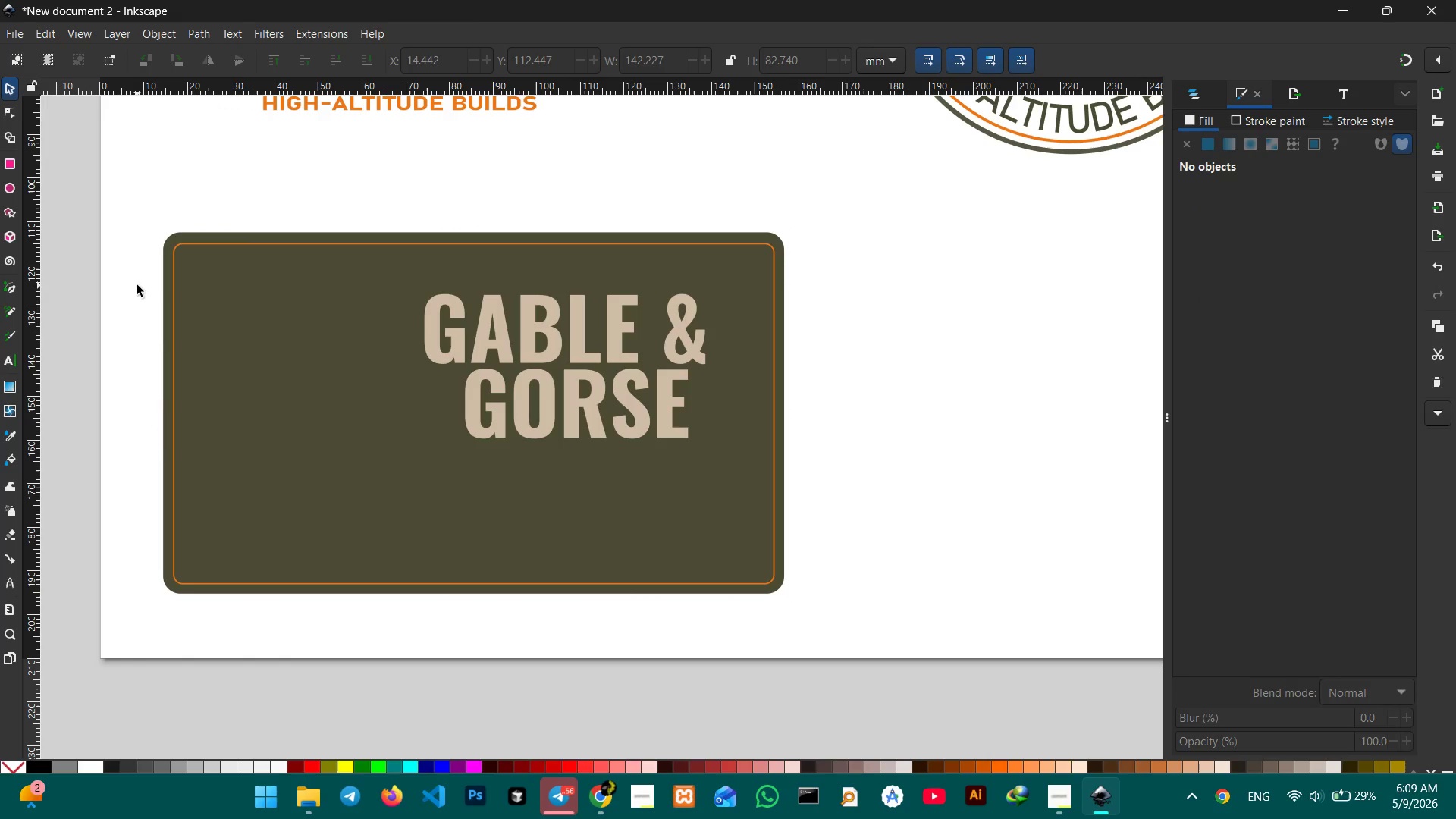 
triple_click([137, 285])
 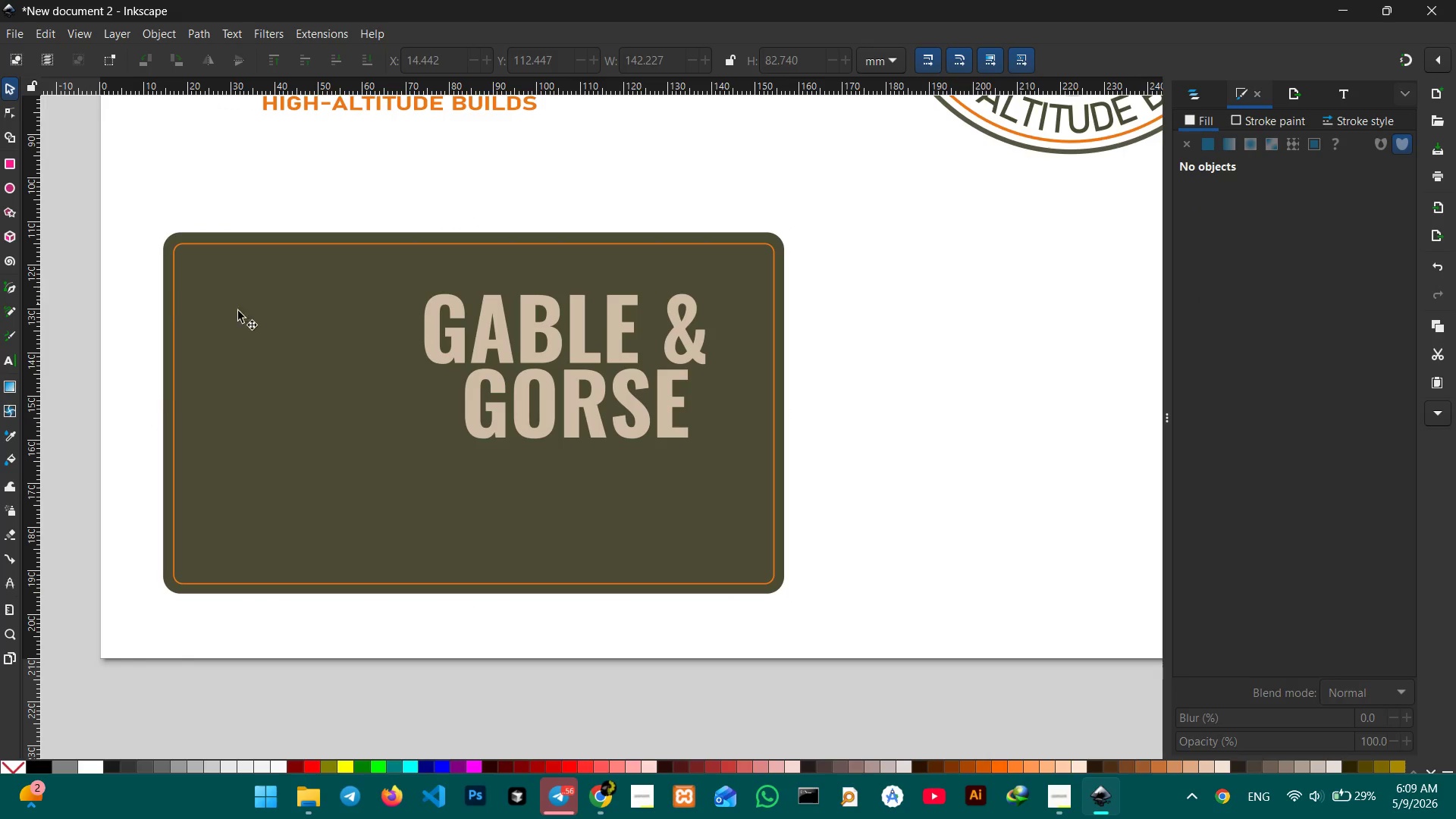 
key(Control+V)
 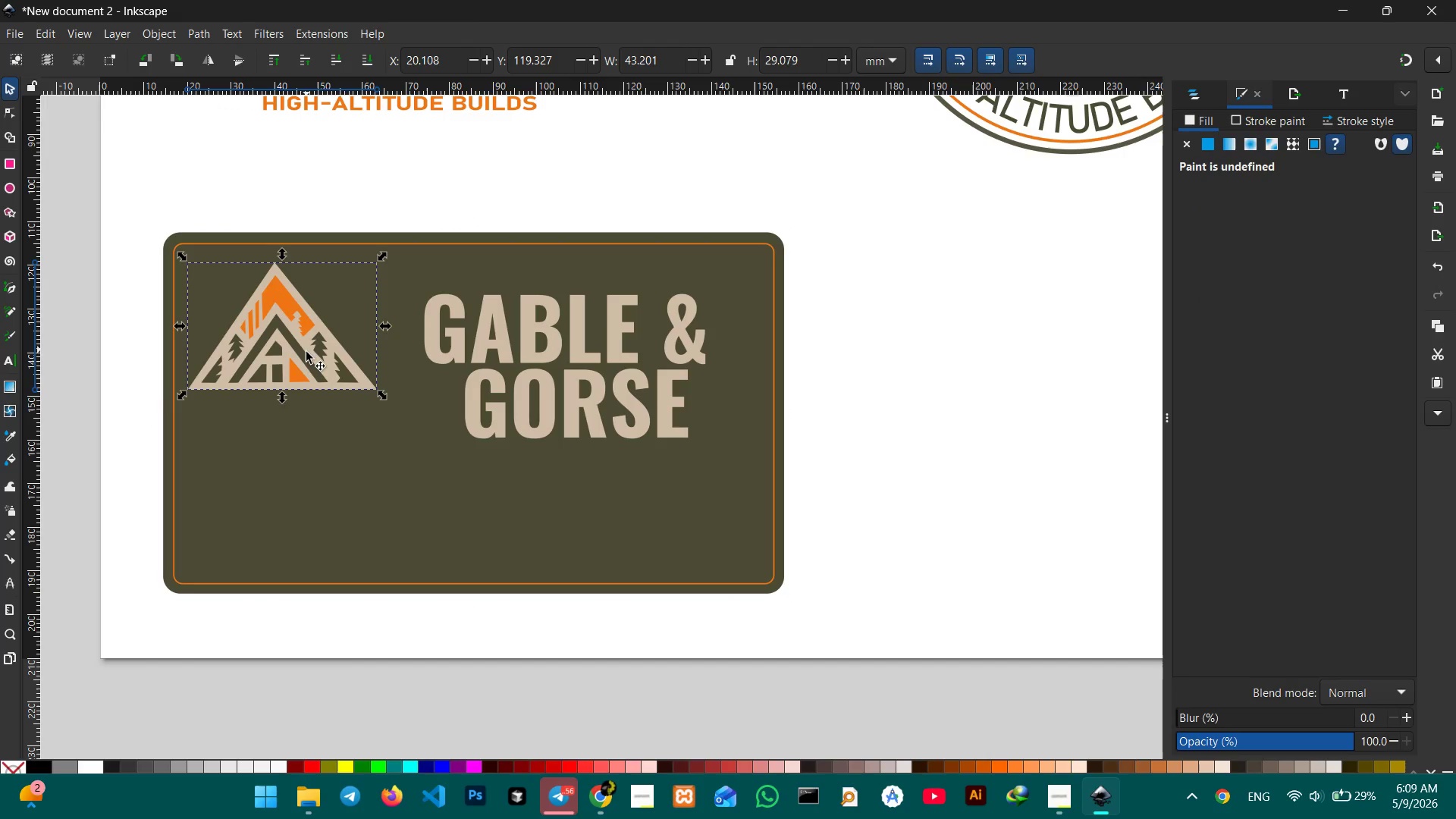 
hold_key(key=ControlLeft, duration=2.33)
left_click_drag(start_coordinate=[286, 401], to_coordinate=[305, 412])
 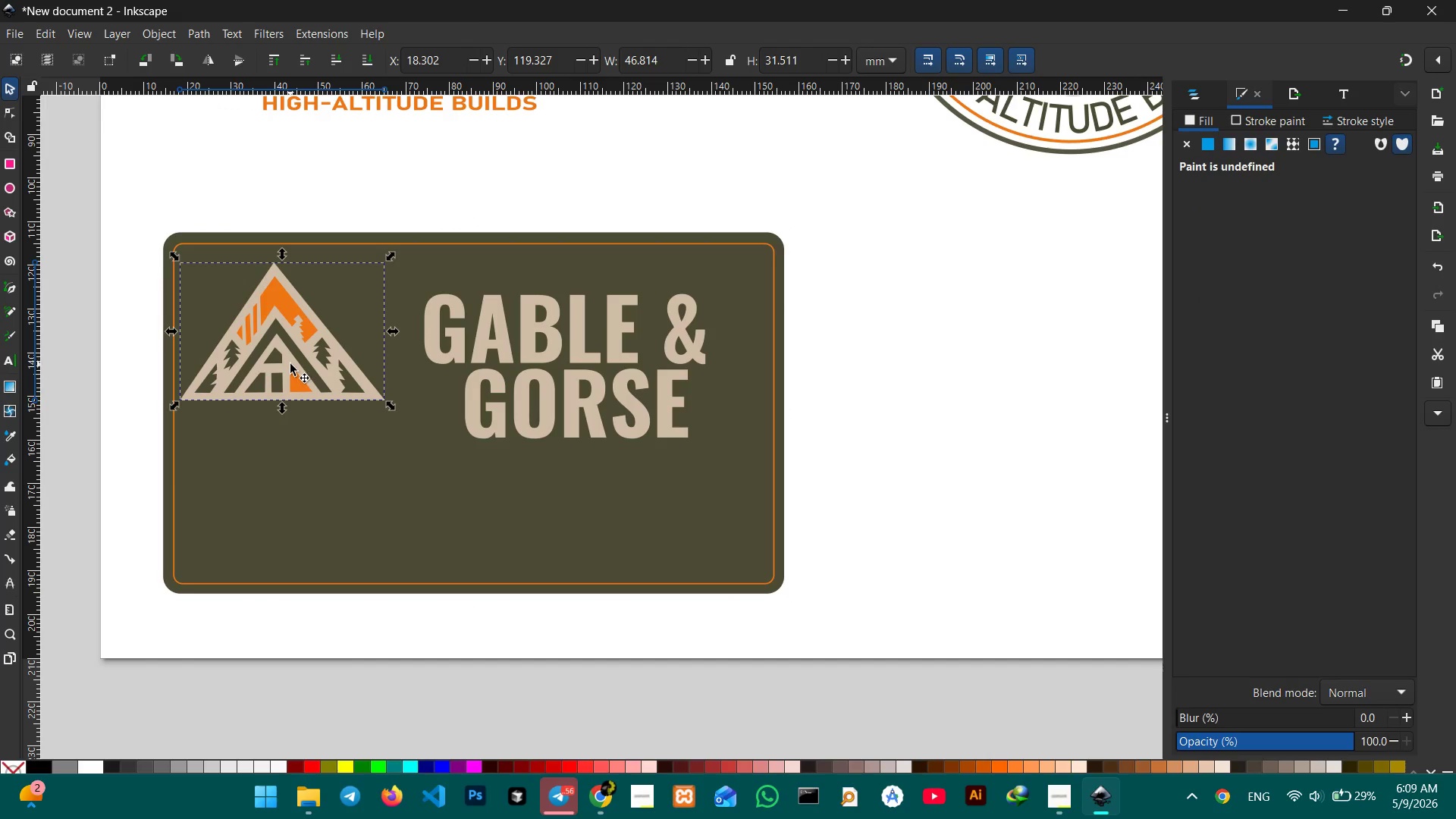 
left_click_drag(start_coordinate=[290, 364], to_coordinate=[315, 394])
 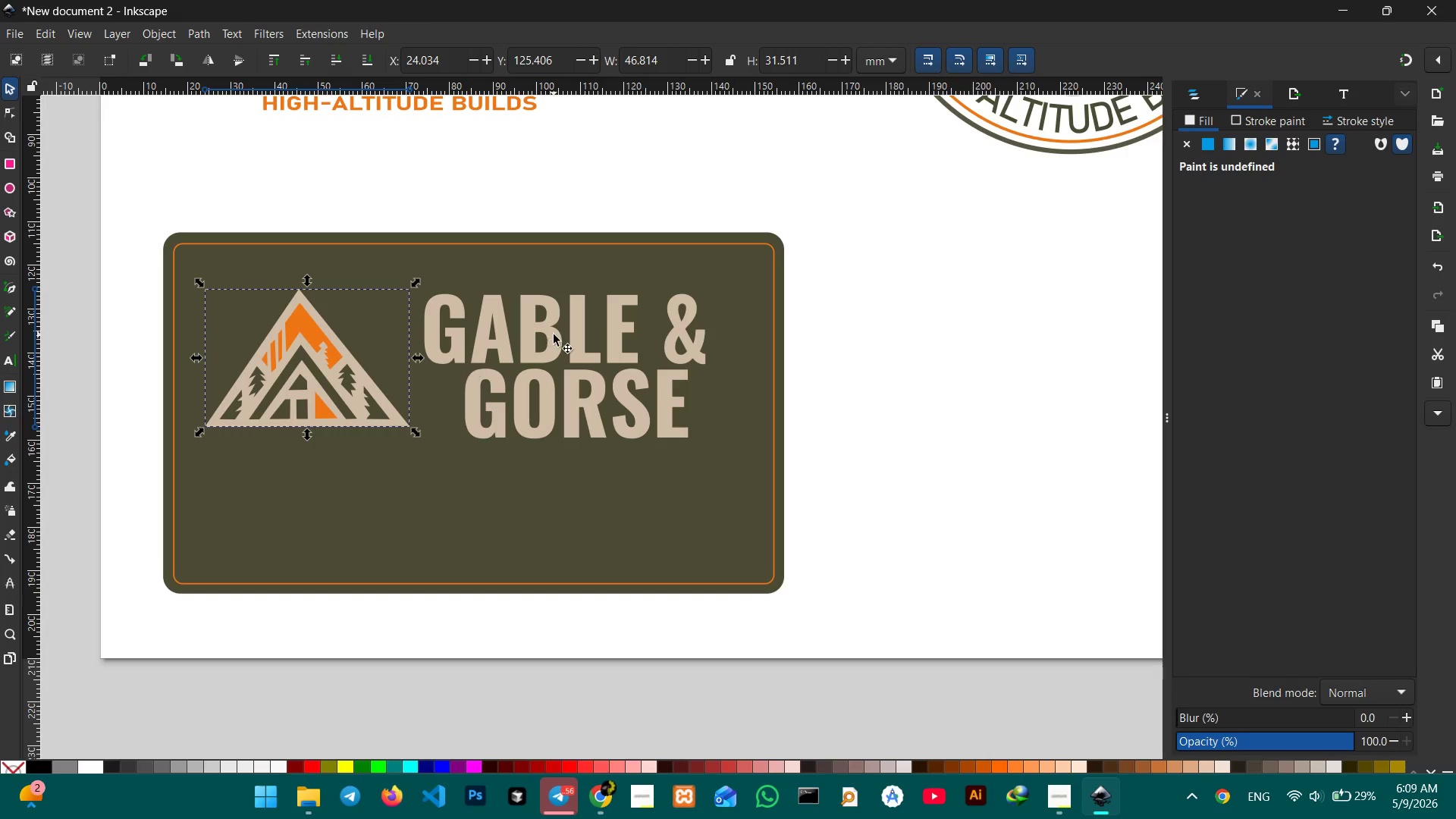 
left_click([554, 334])
 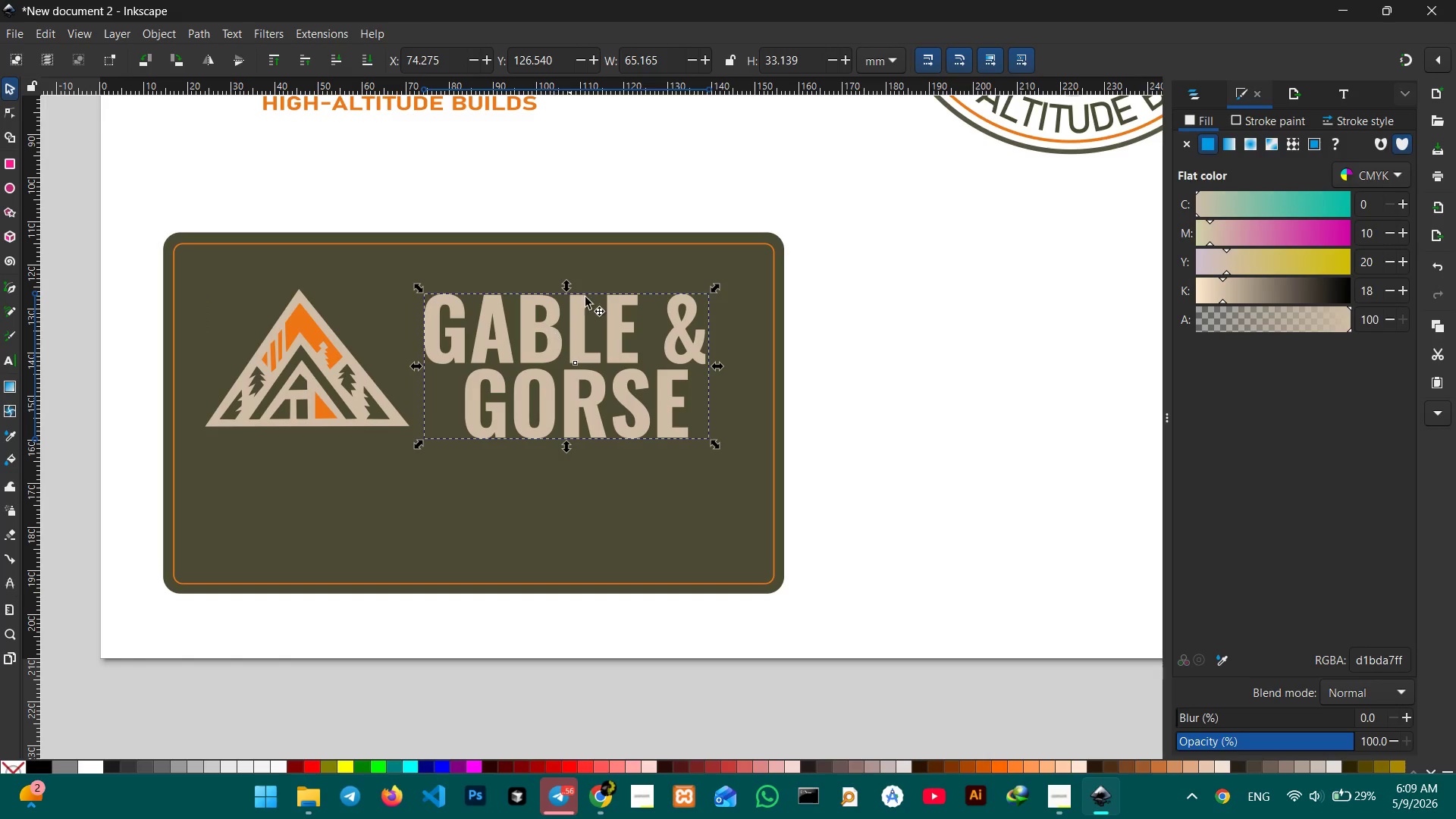 
hold_key(key=ControlLeft, duration=2.16)
left_click_drag(start_coordinate=[714, 286], to_coordinate=[704, 306])
 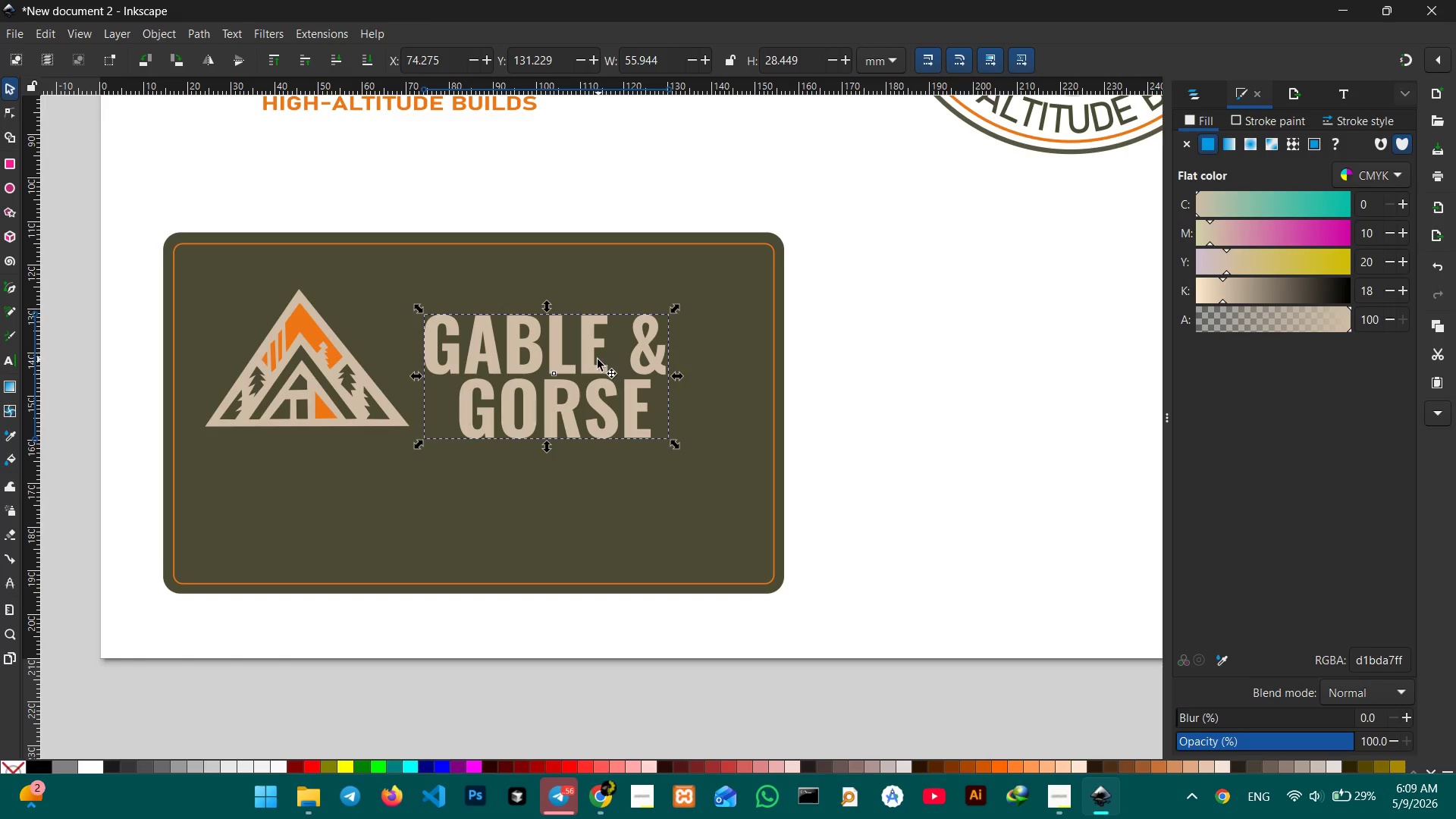 
left_click_drag(start_coordinate=[597, 360], to_coordinate=[612, 328])
 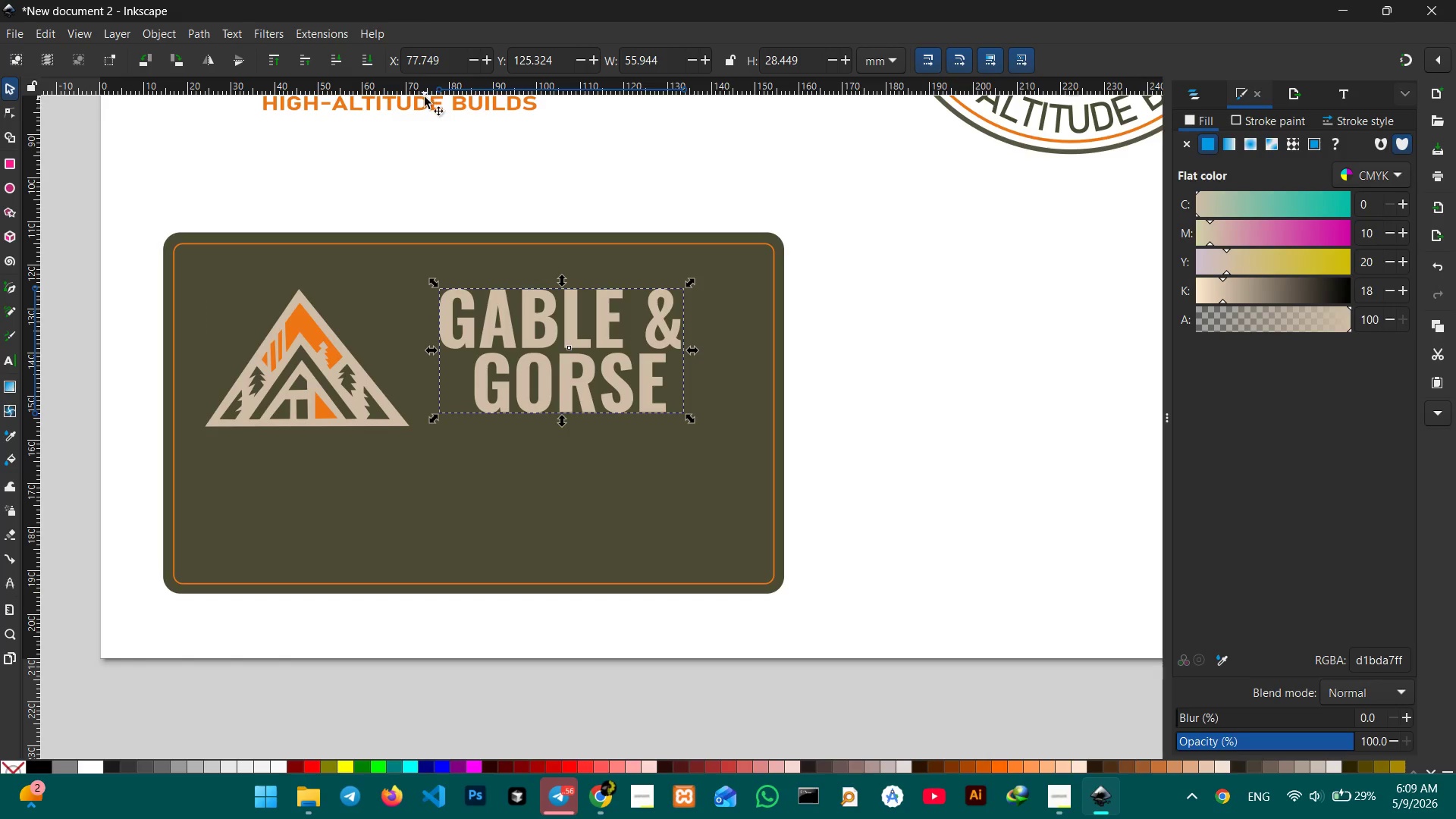 
double_click([425, 99])
 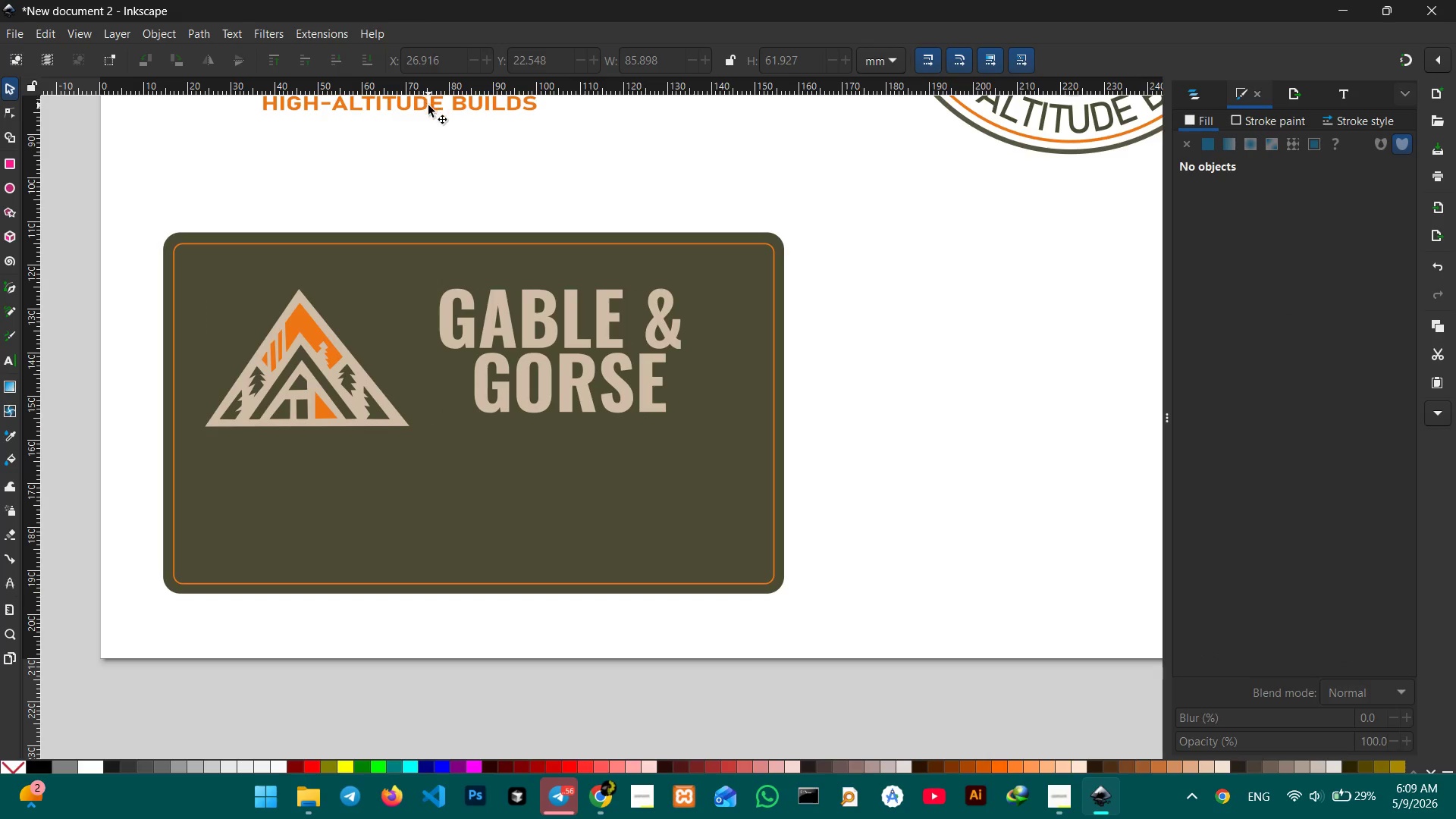 
triple_click([428, 105])
 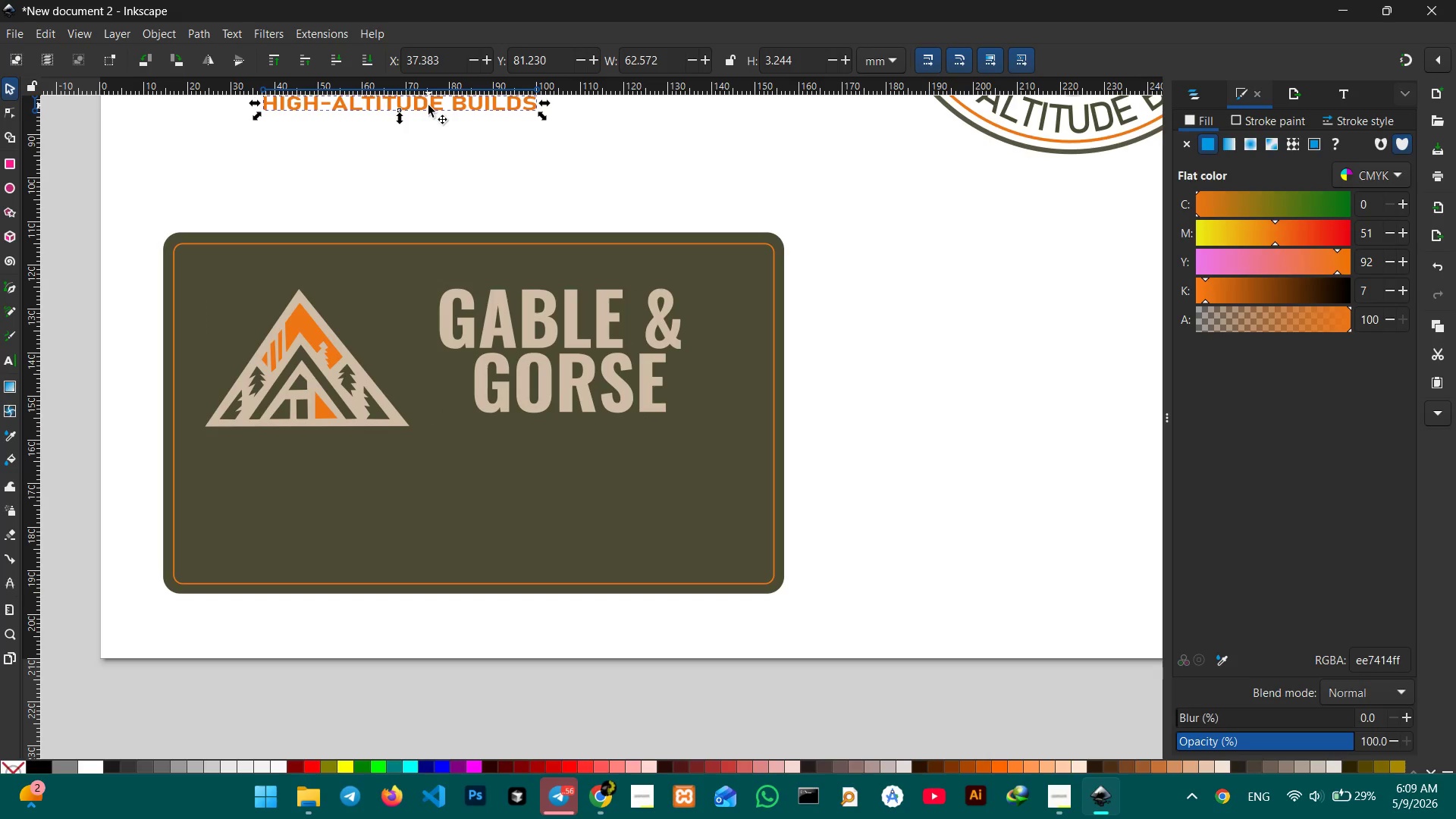 
triple_click([428, 105])
 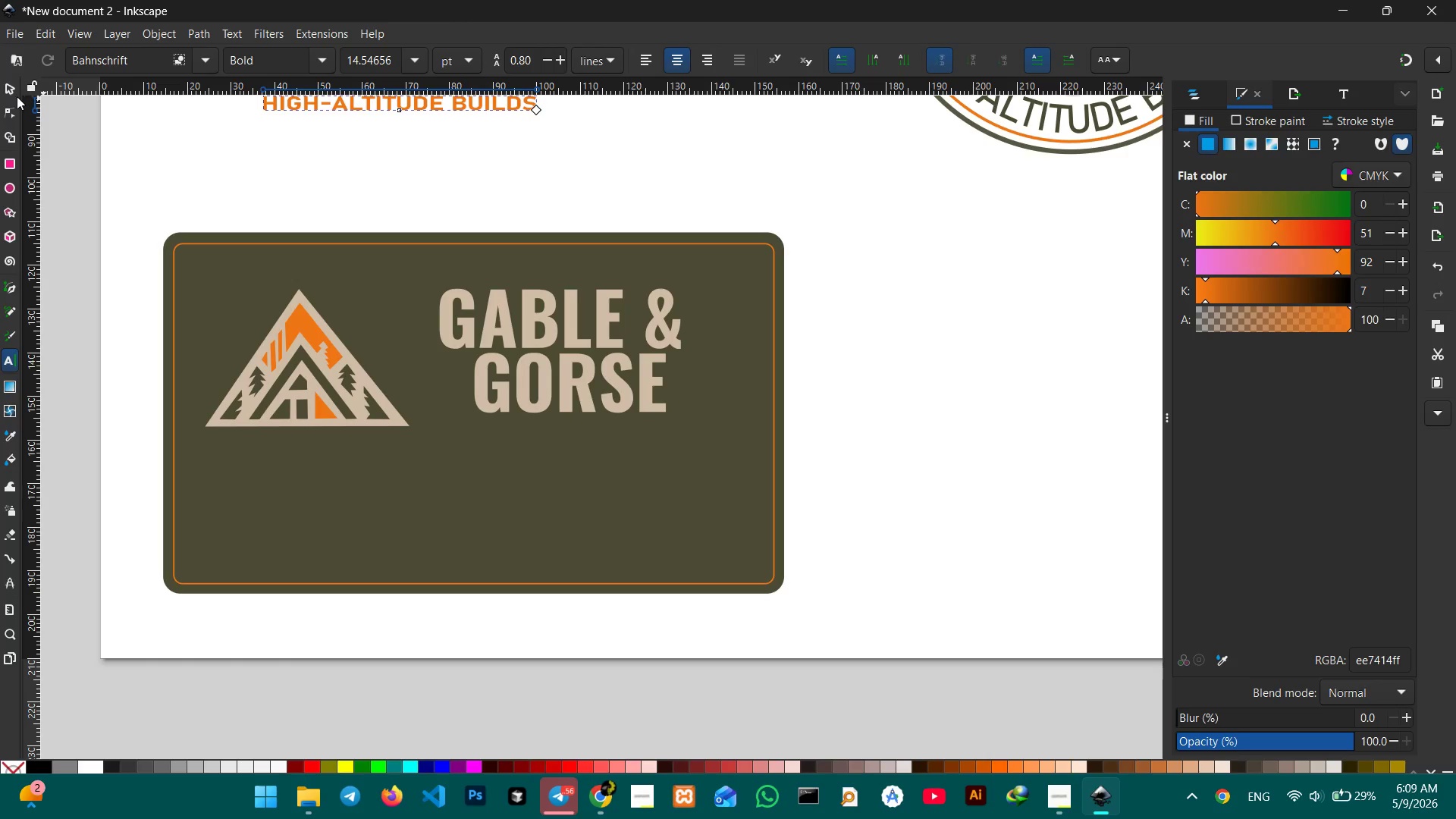 
left_click([14, 92])
 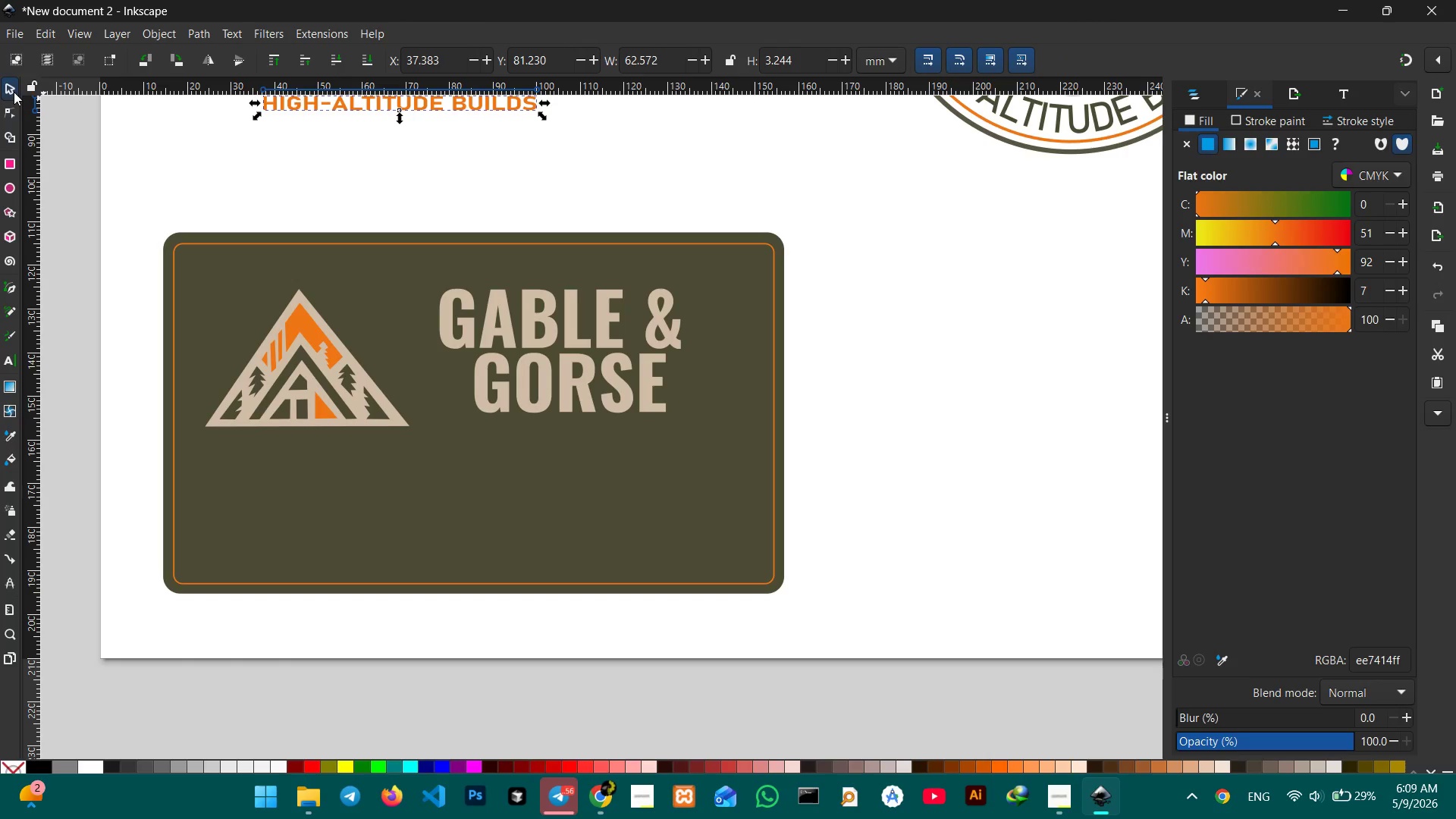 
key(Control+C)
 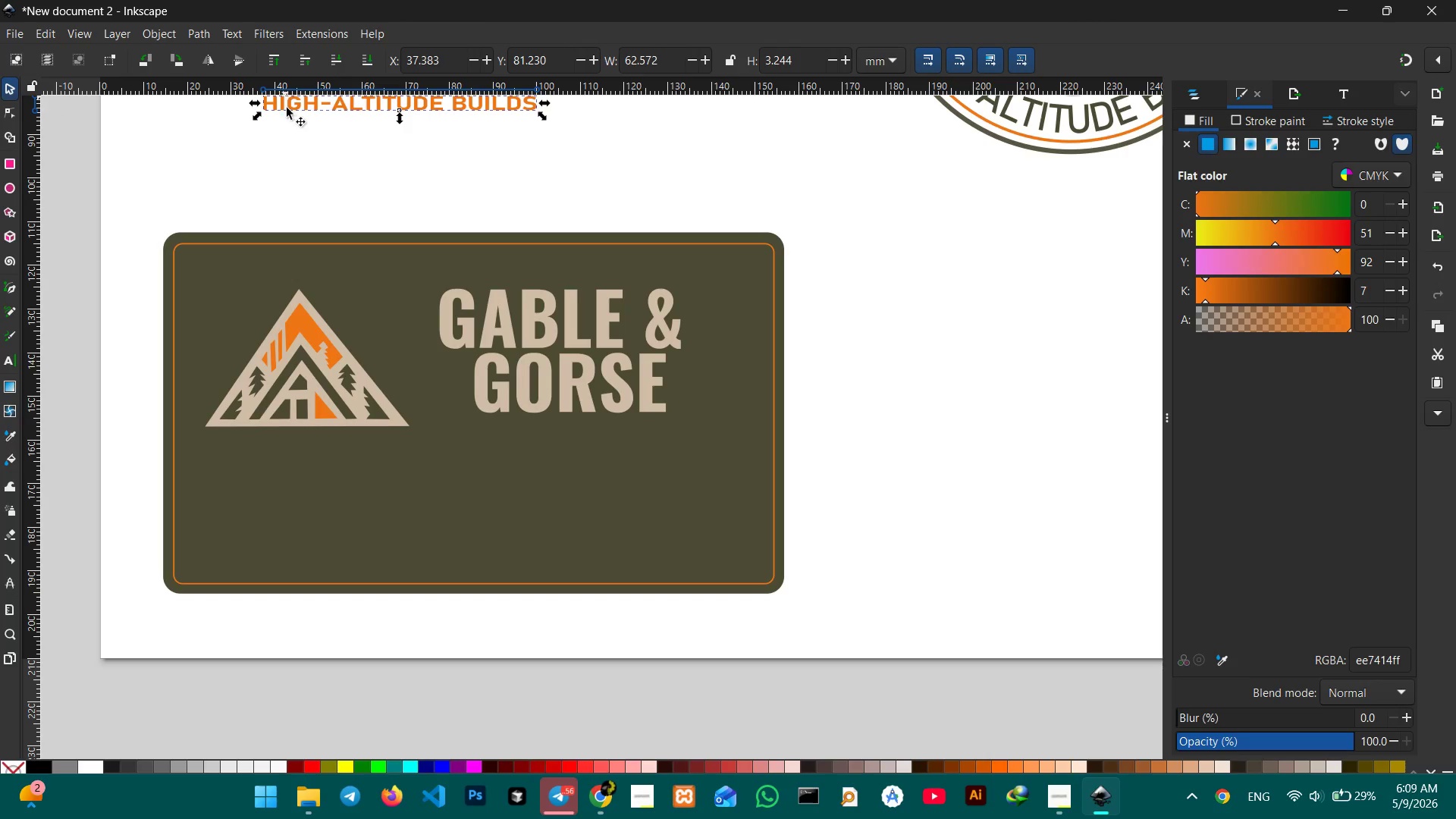 
double_click([290, 146])
 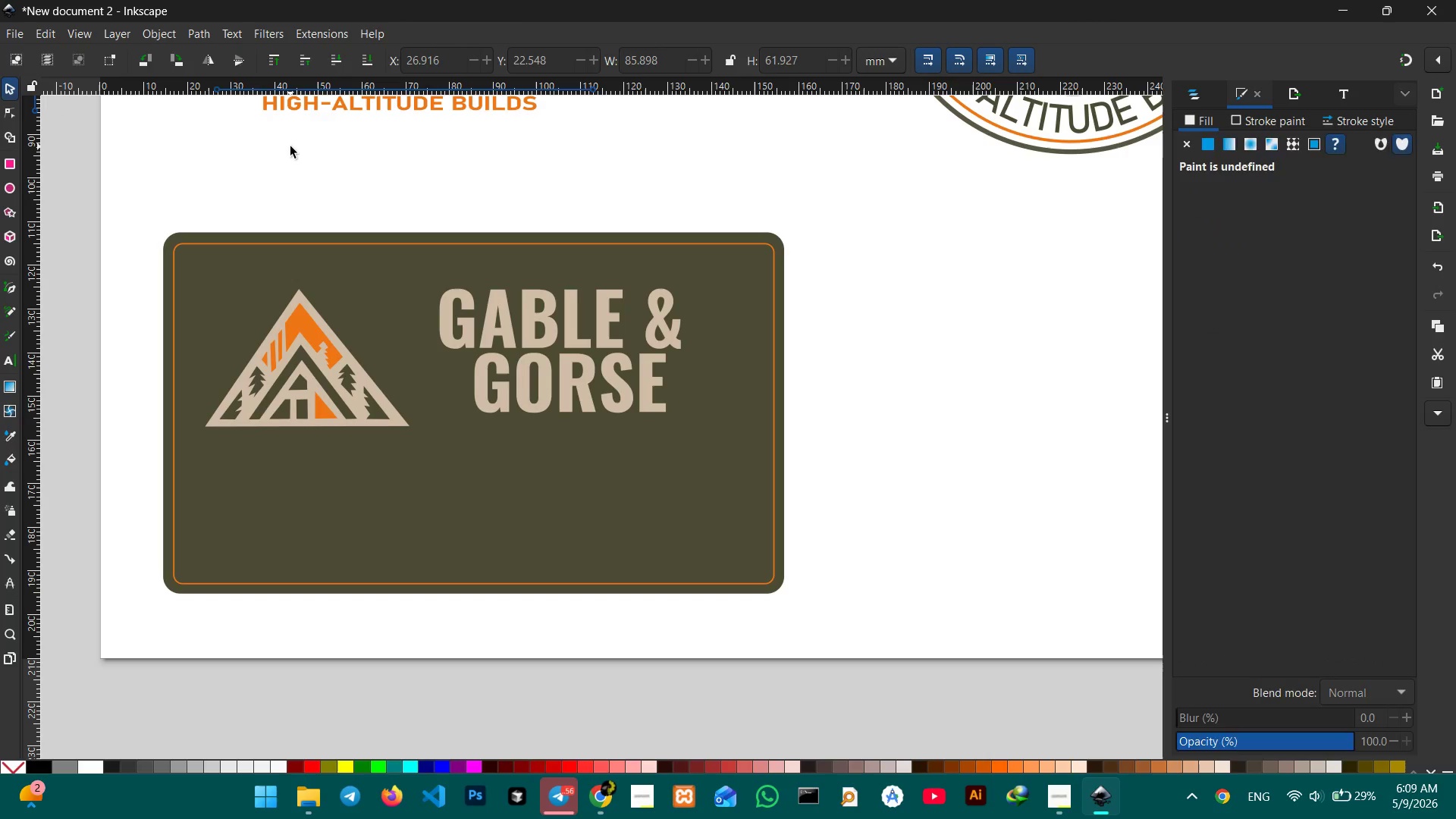 
triple_click([290, 146])
 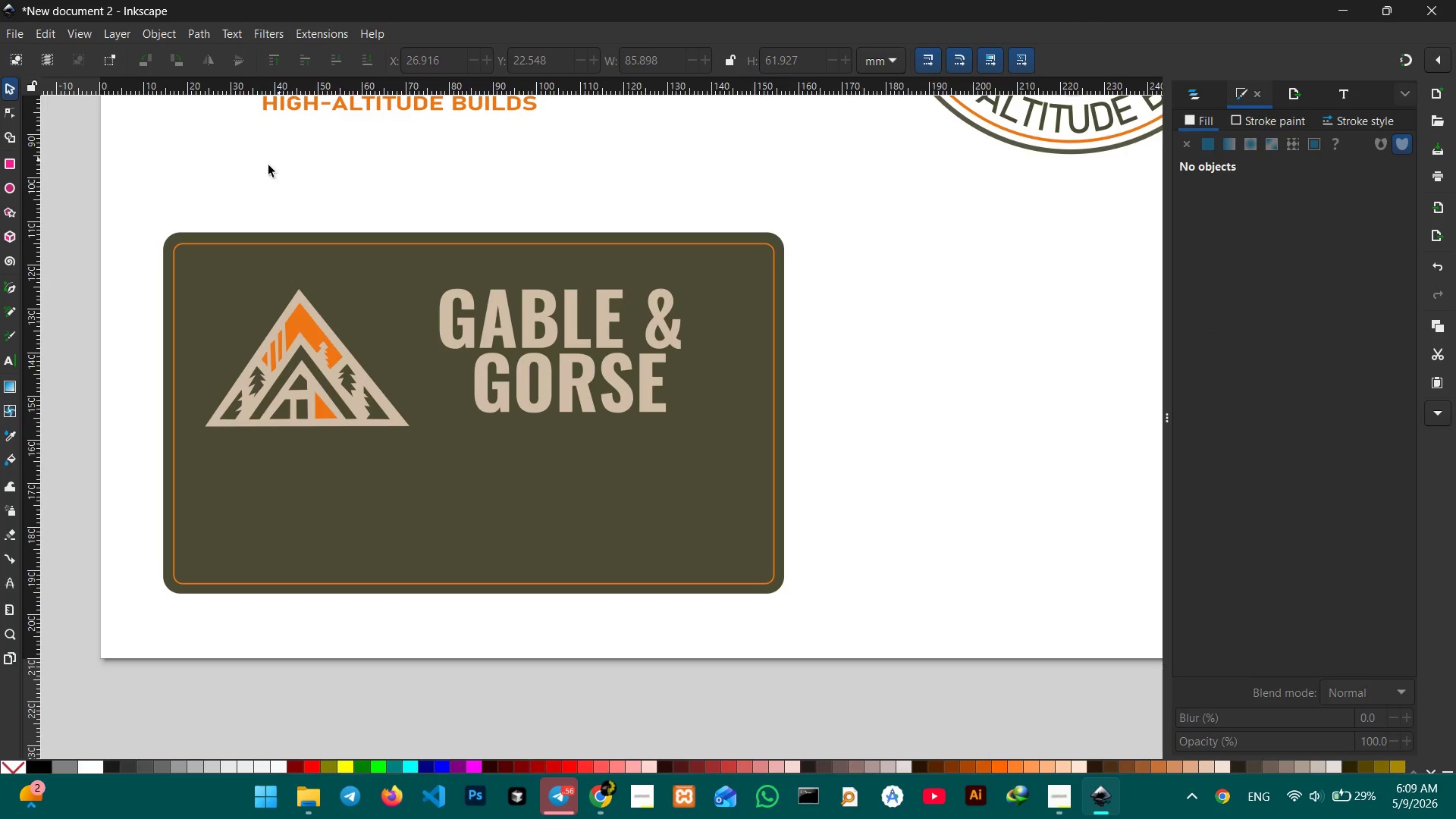 
triple_click([262, 169])
 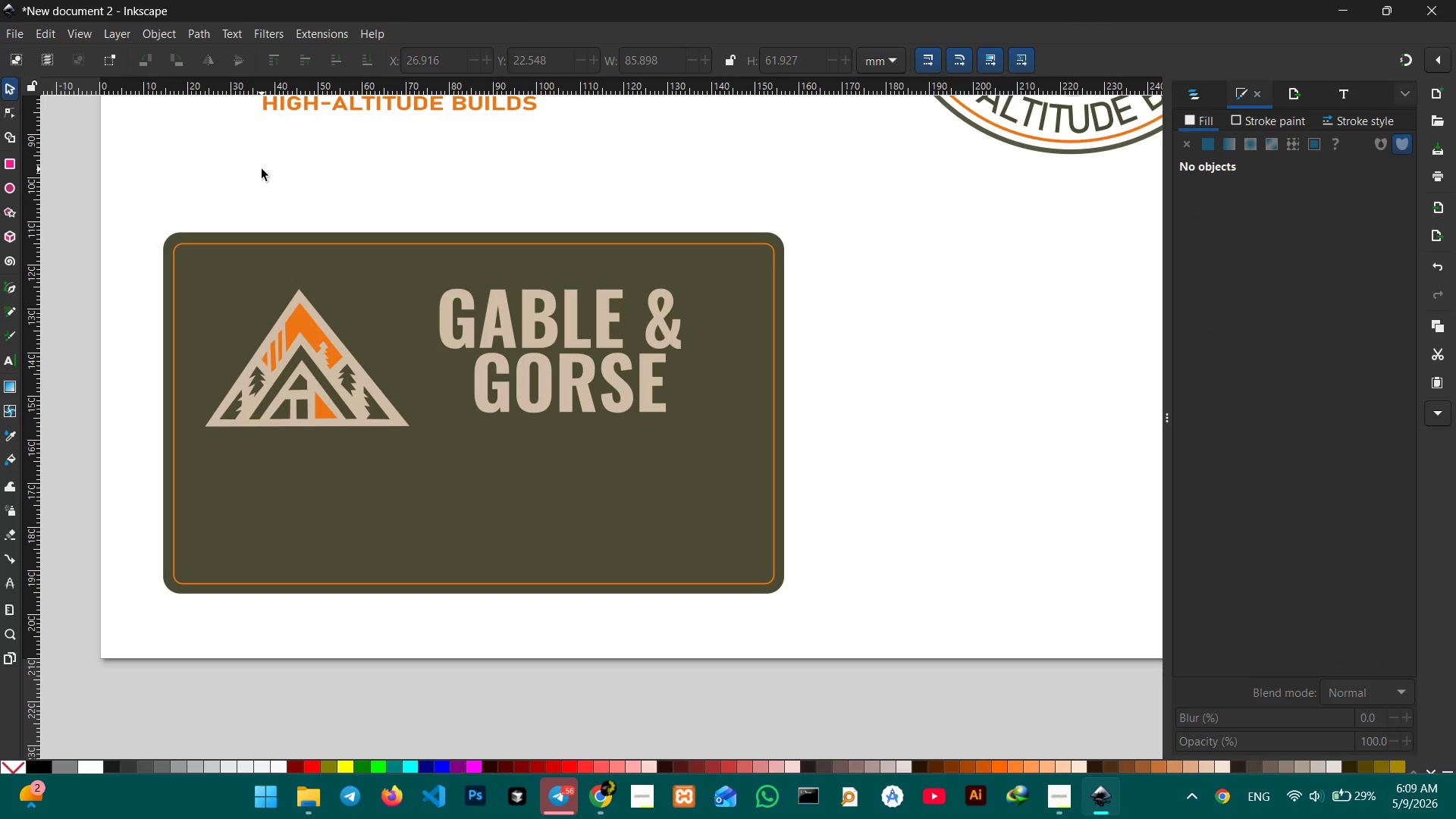 
triple_click([262, 169])
 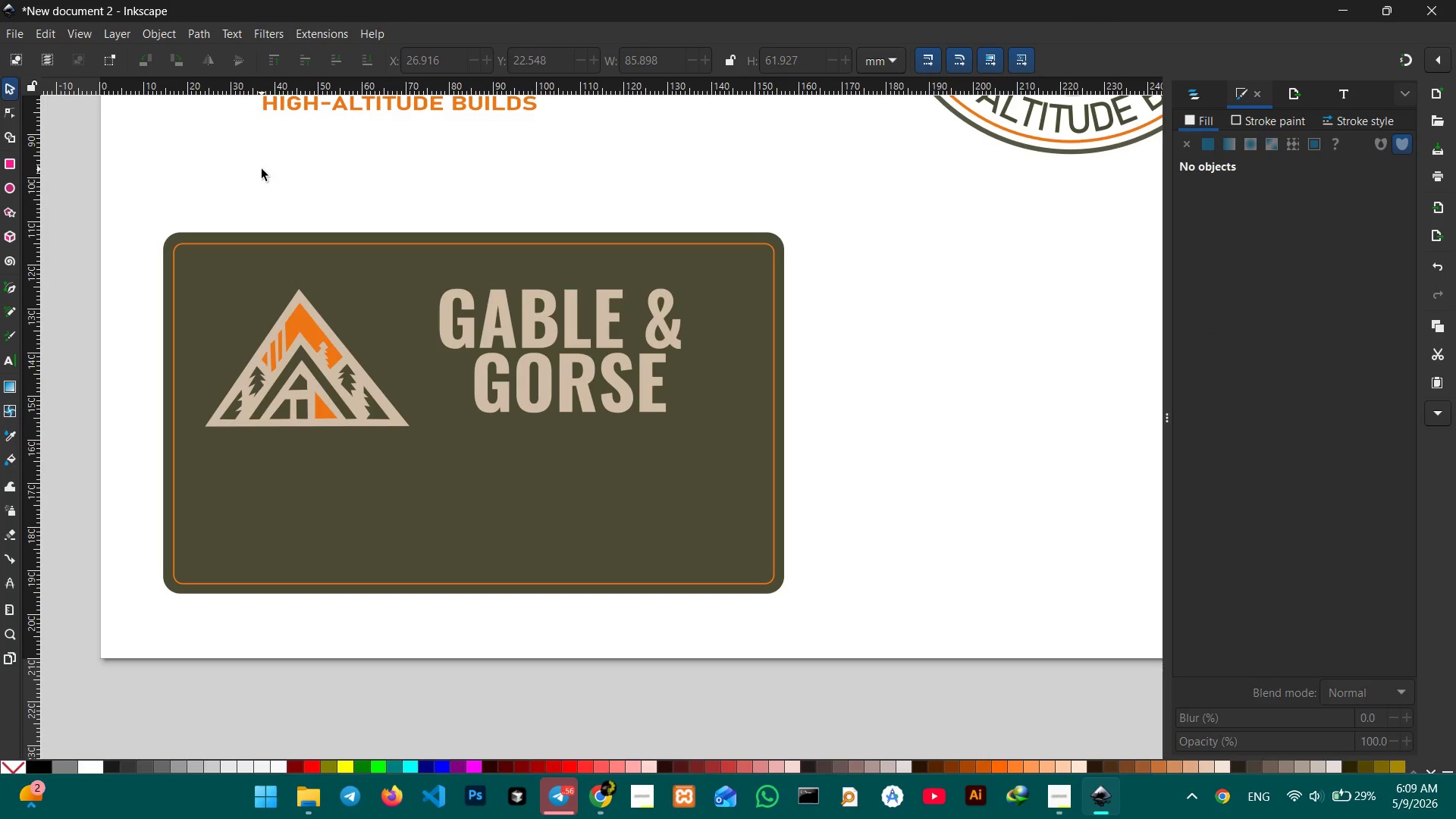 
triple_click([262, 169])
 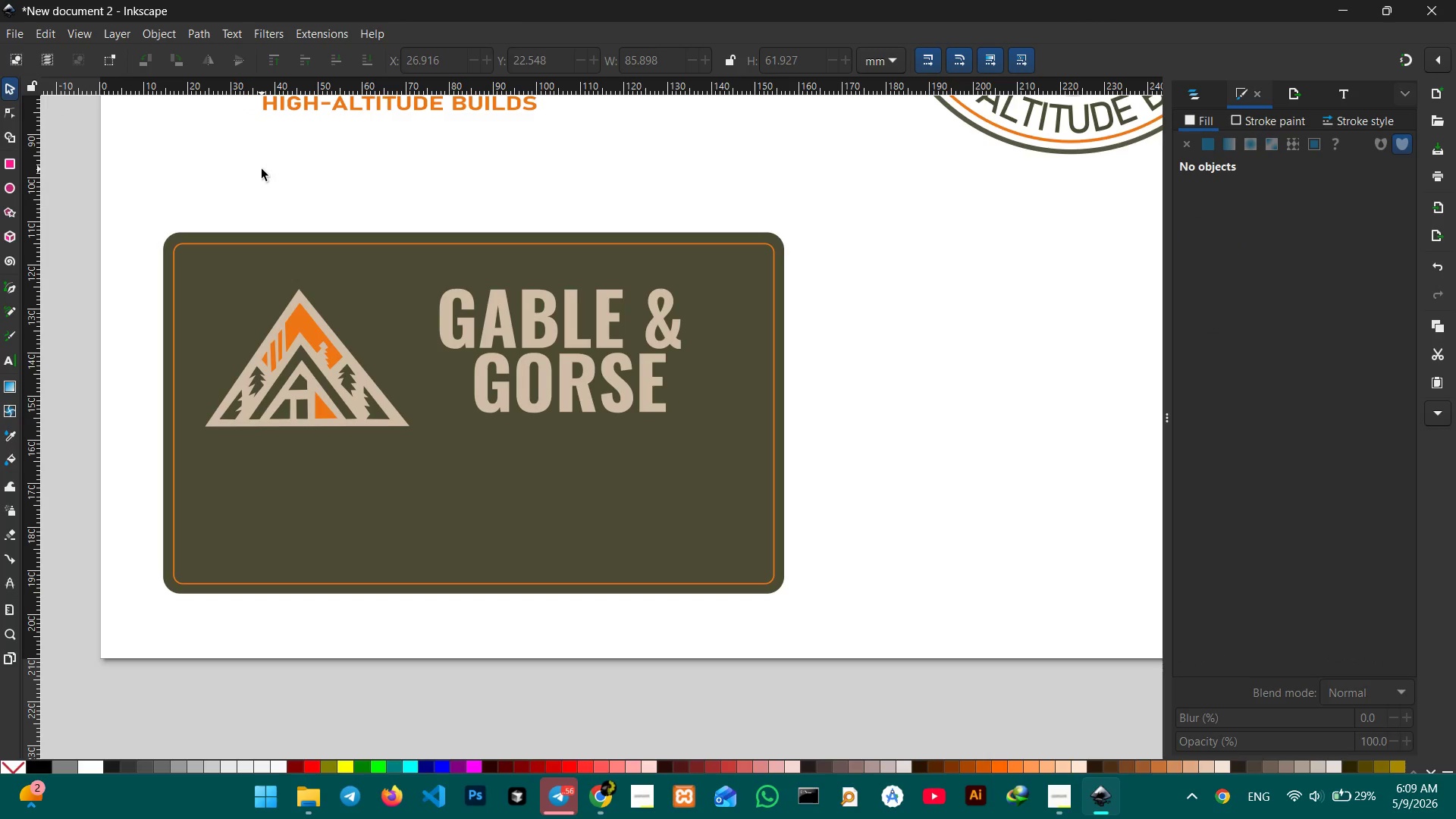 
triple_click([262, 169])
 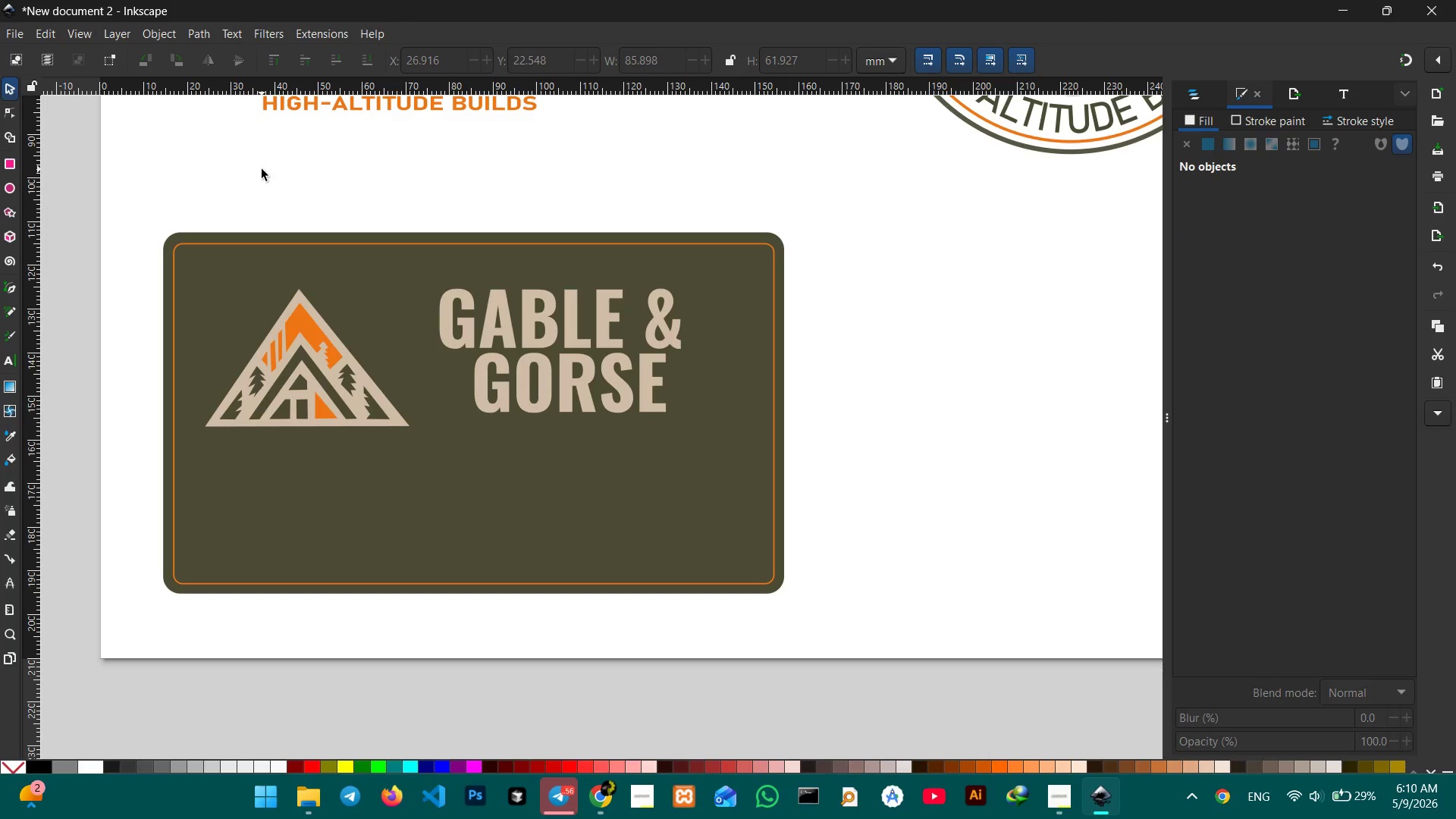 
key(Control+V)
 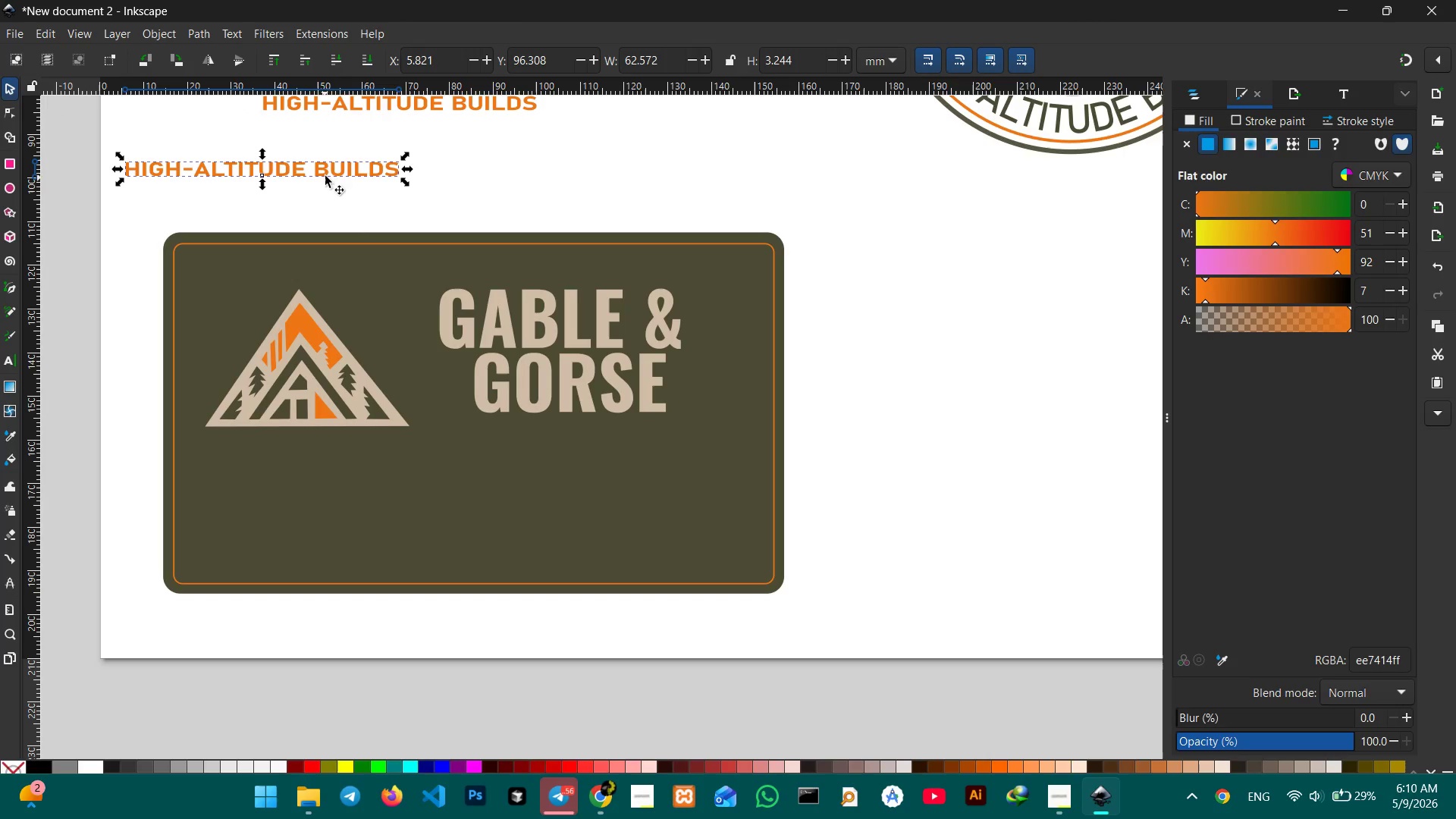 
left_click_drag(start_coordinate=[326, 173], to_coordinate=[627, 428])
 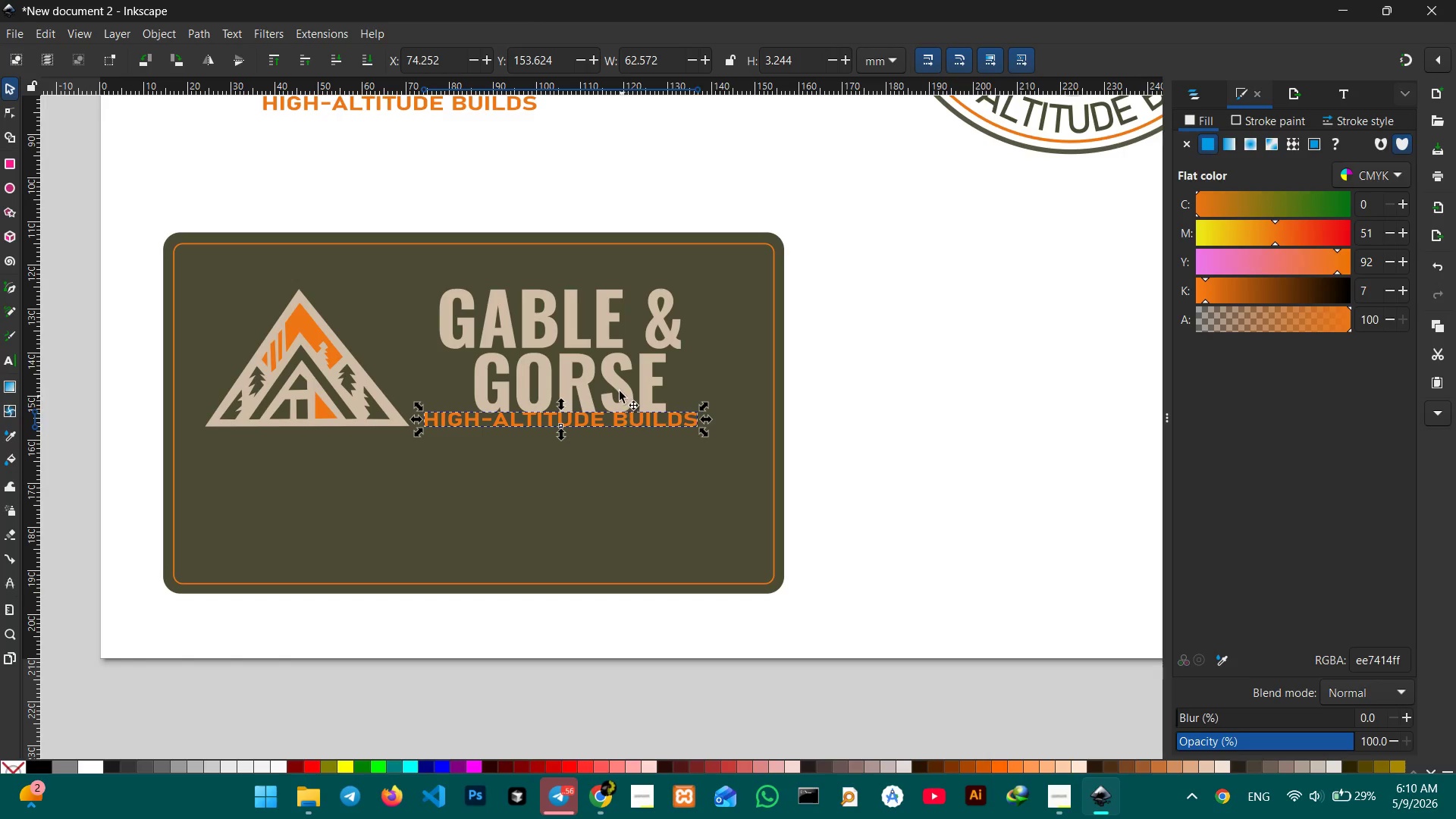 
hold_key(key=ControlLeft, duration=2.48)
left_click([618, 378])
 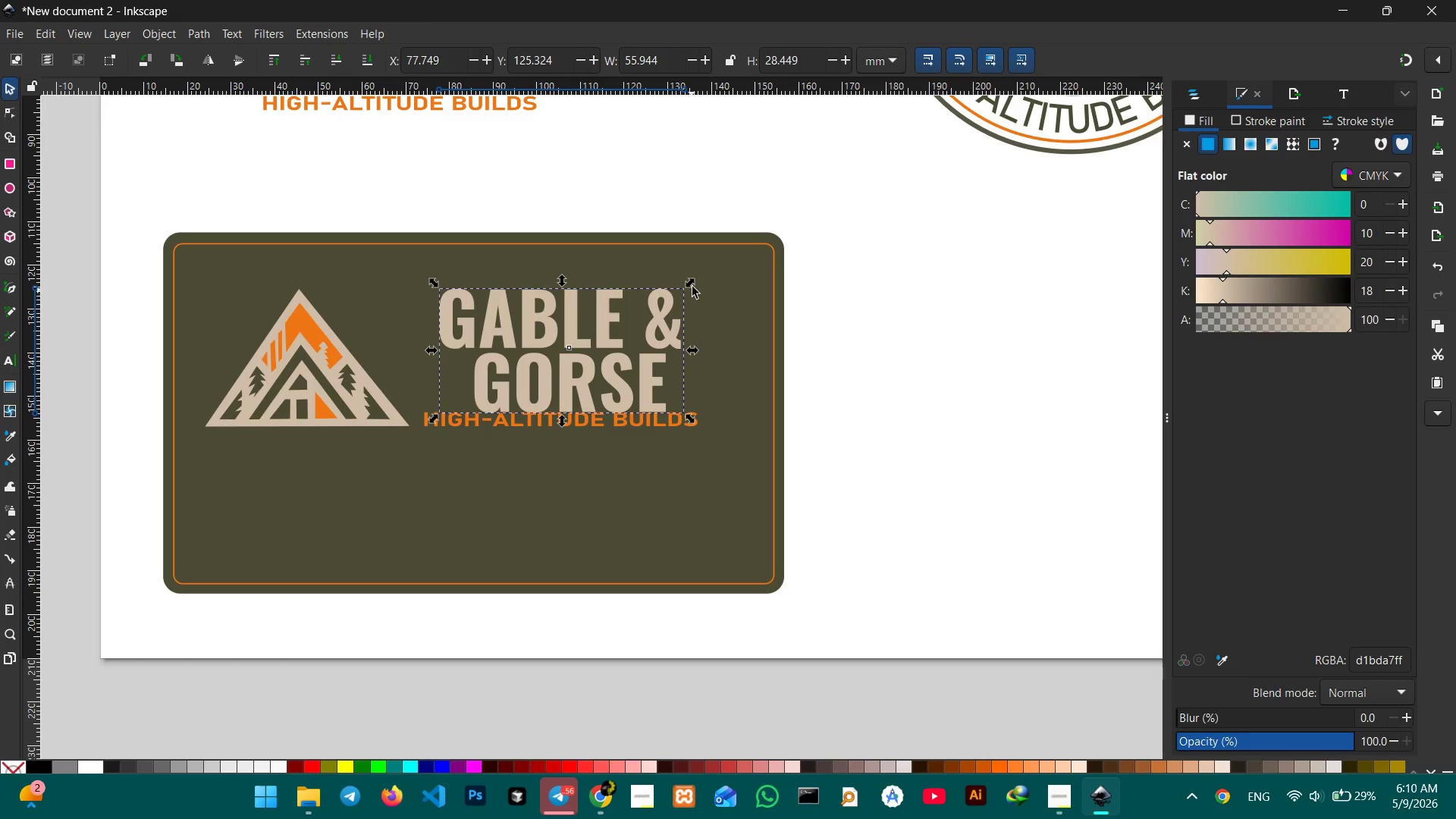 
left_click_drag(start_coordinate=[695, 281], to_coordinate=[689, 293])
 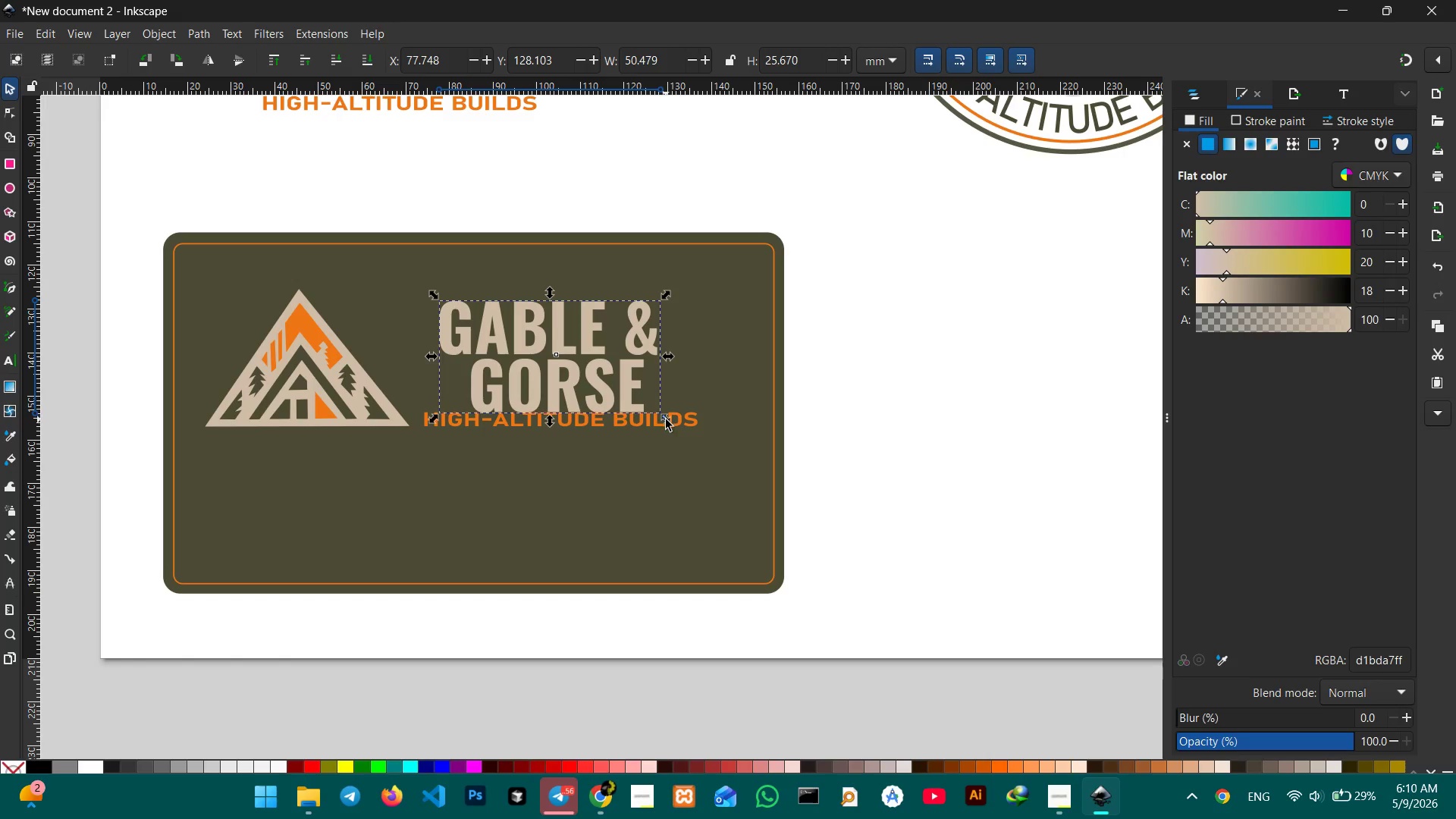 
key(Control+Z)
 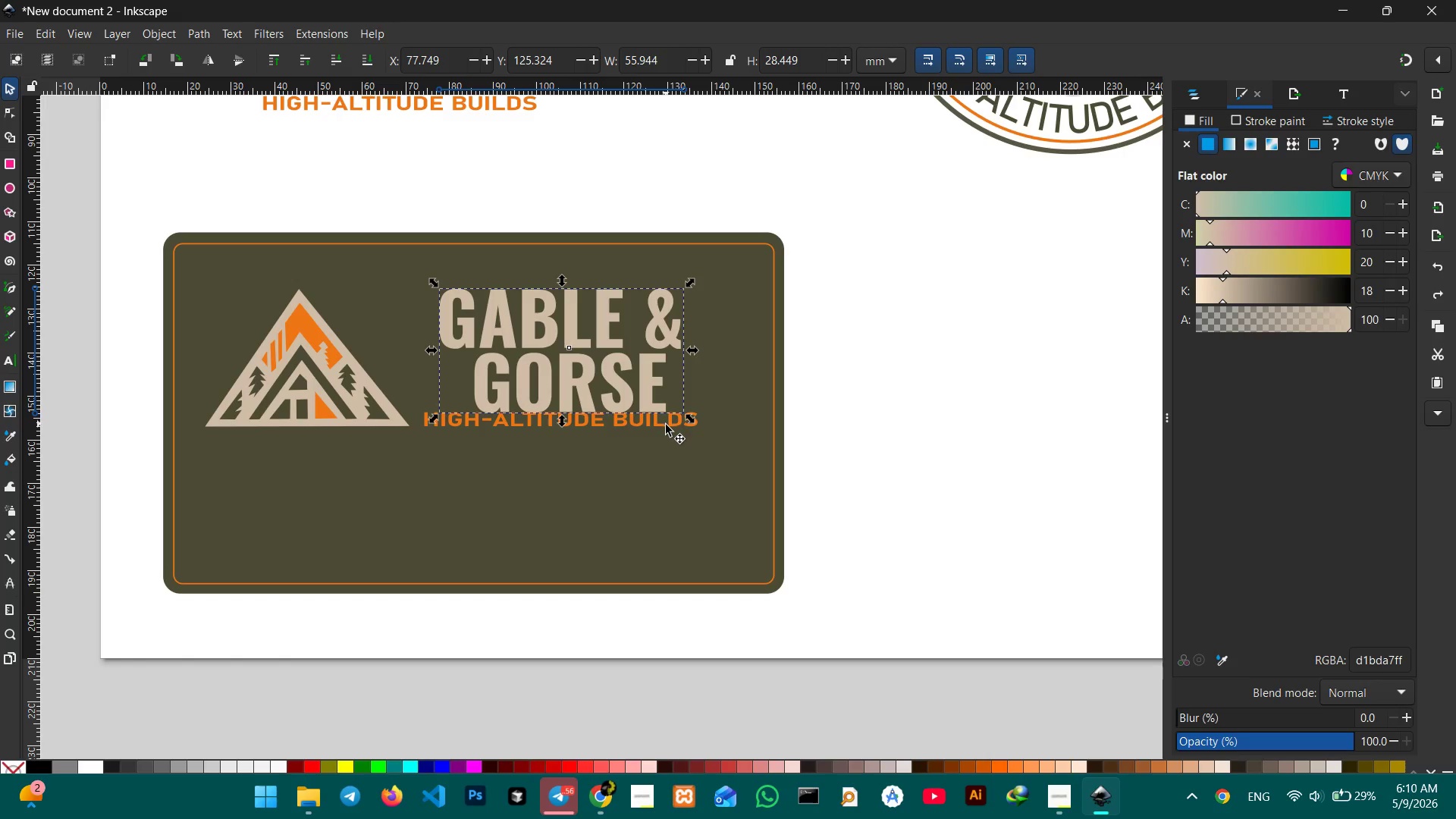 
hold_key(key=ShiftLeft, duration=0.53)
left_click([665, 425])
 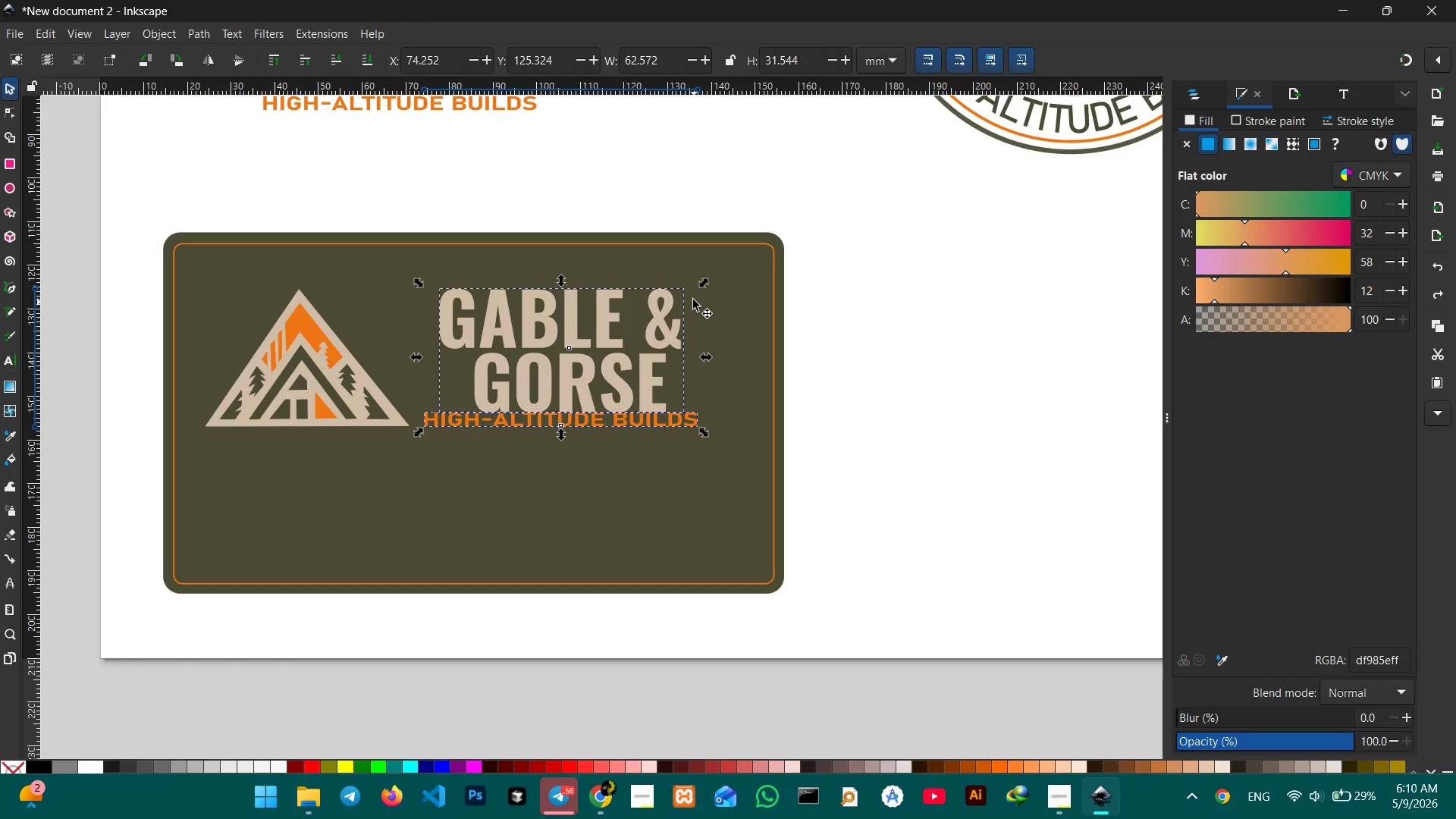 
hold_key(key=ControlLeft, duration=1.34)
left_click_drag(start_coordinate=[703, 284], to_coordinate=[692, 306])
 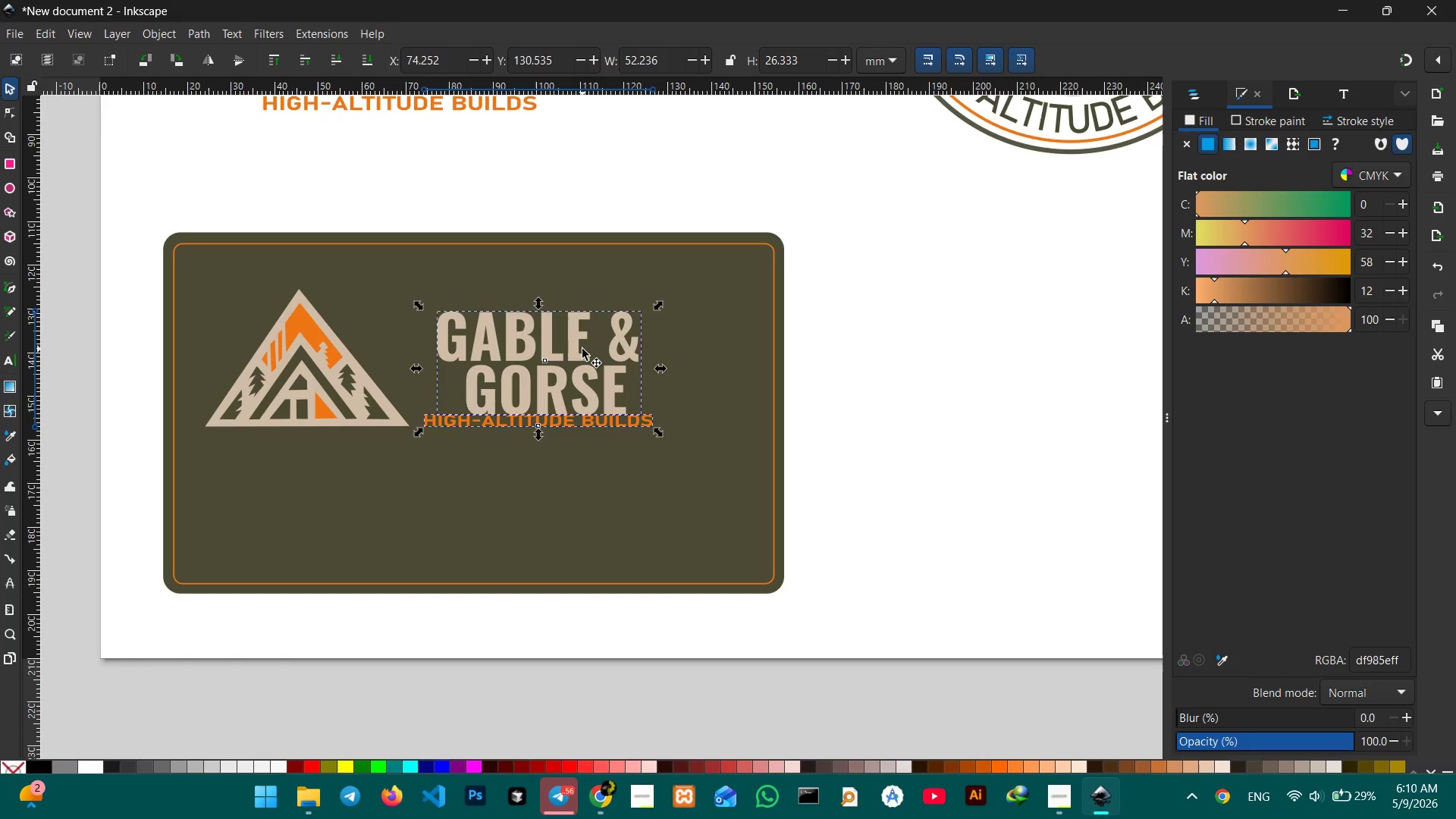 
left_click_drag(start_coordinate=[582, 349], to_coordinate=[614, 336])
 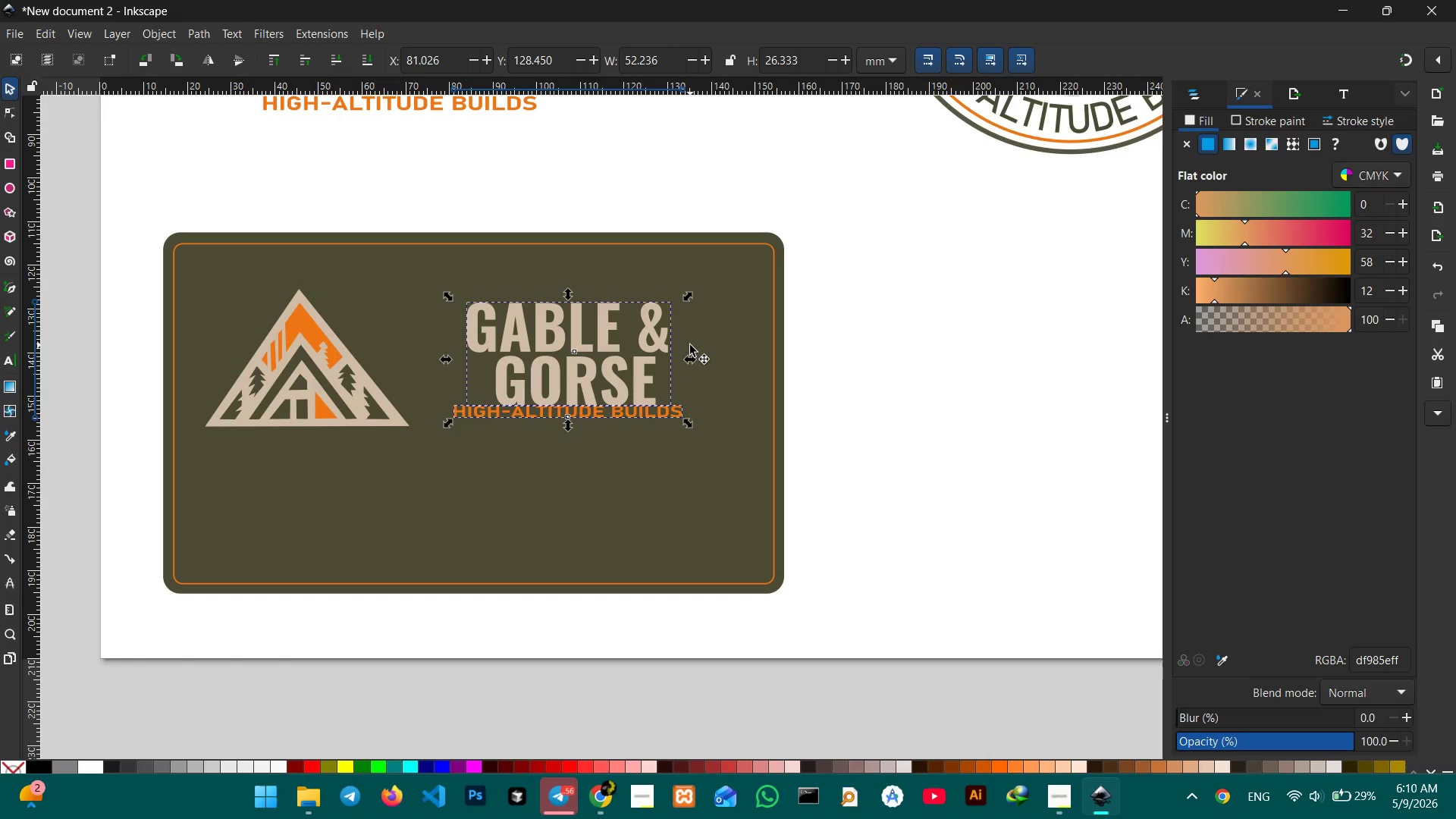 
left_click([690, 345])
 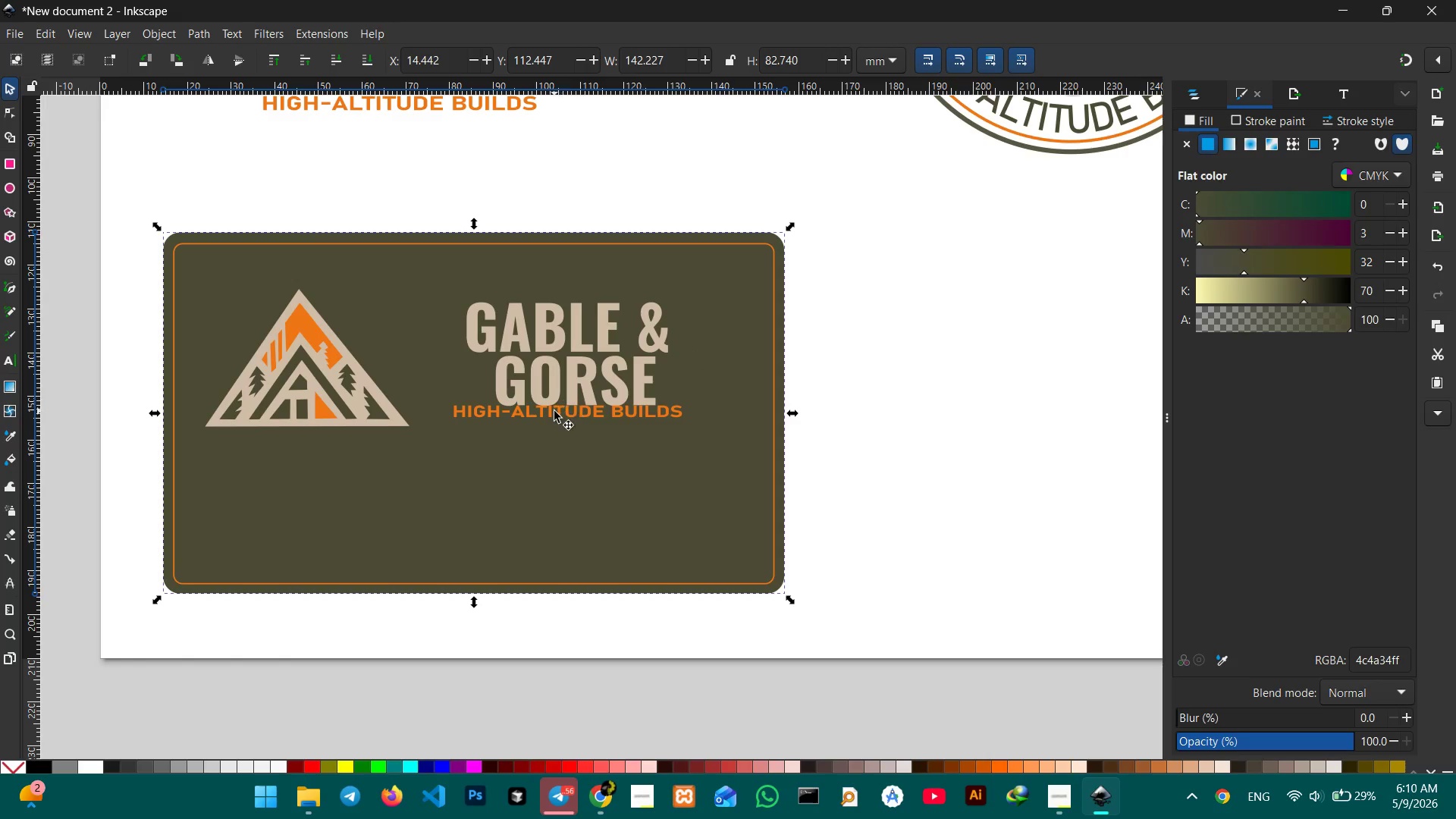 
left_click([554, 411])
 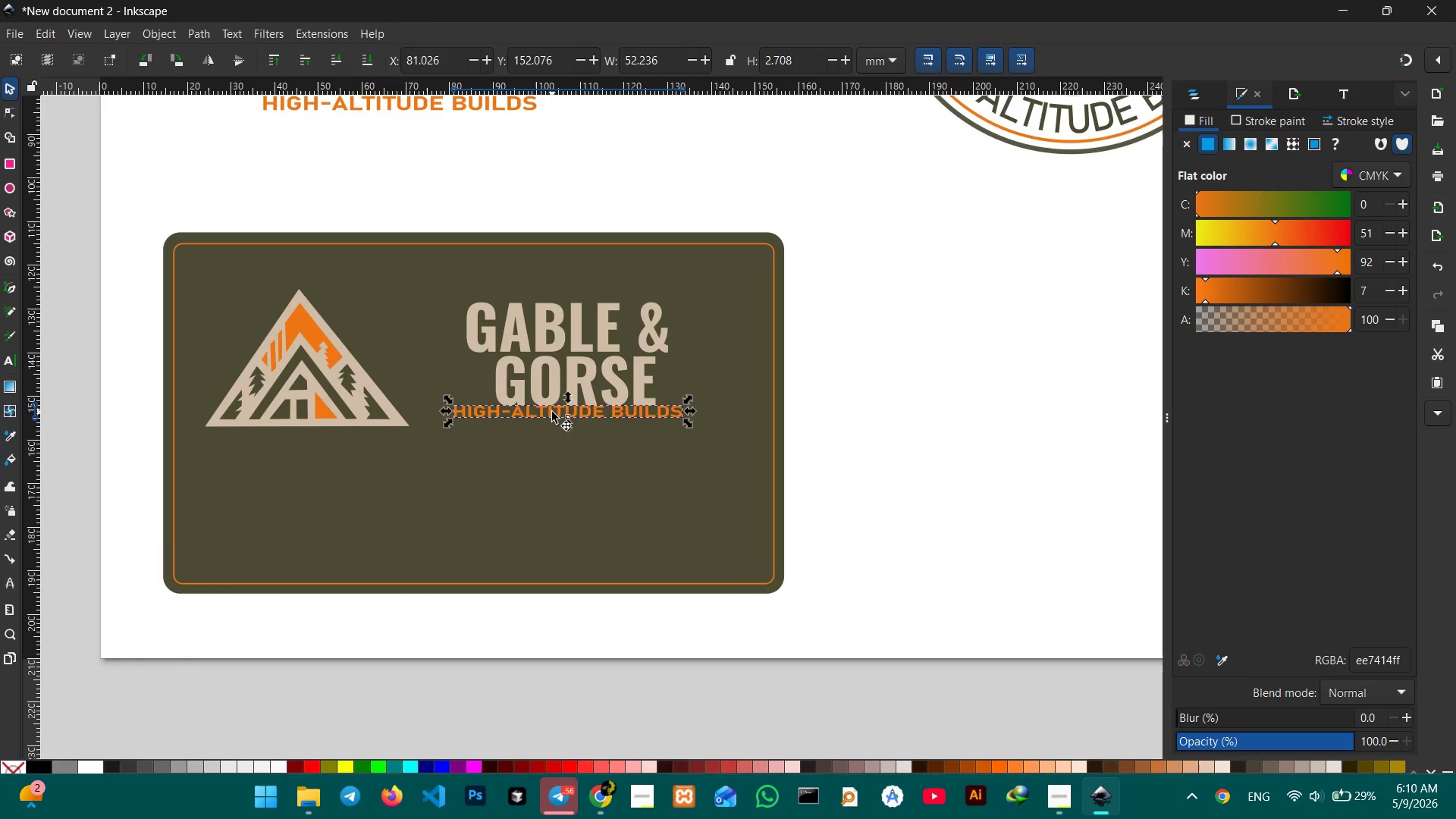 
left_click_drag(start_coordinate=[552, 412], to_coordinate=[549, 422])
 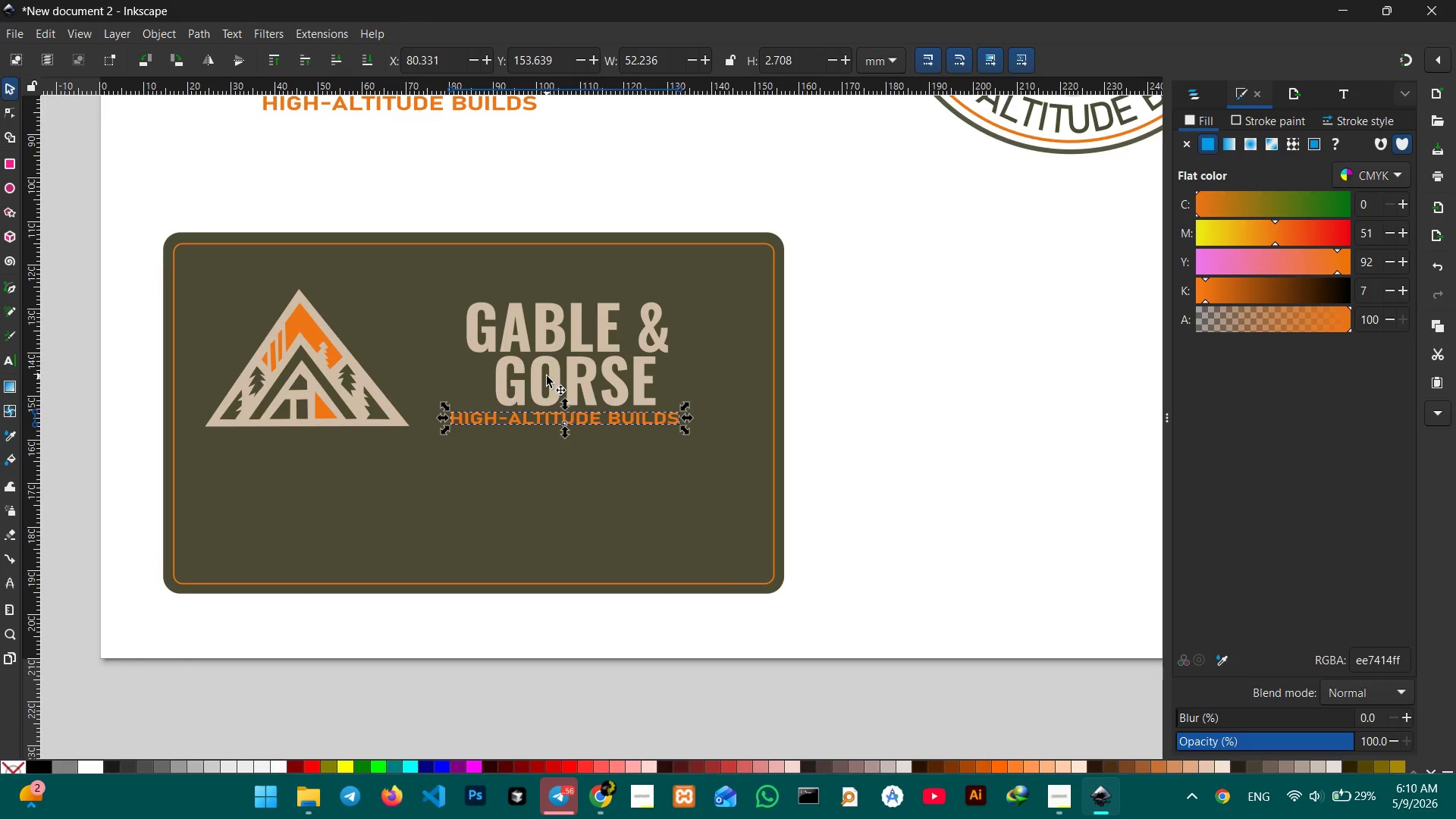 
left_click([547, 376])
 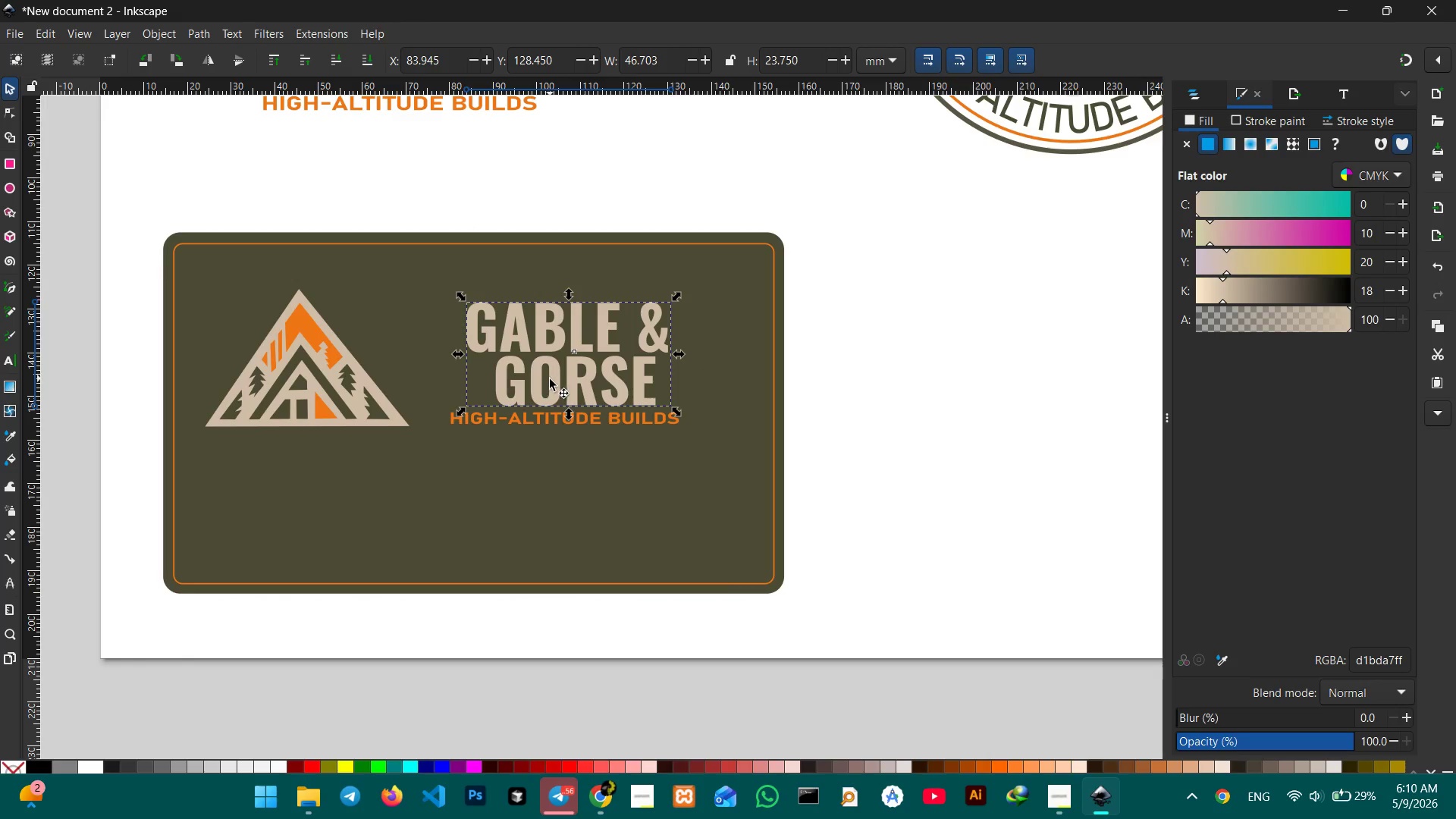 
left_click_drag(start_coordinate=[552, 379], to_coordinate=[551, 373])
 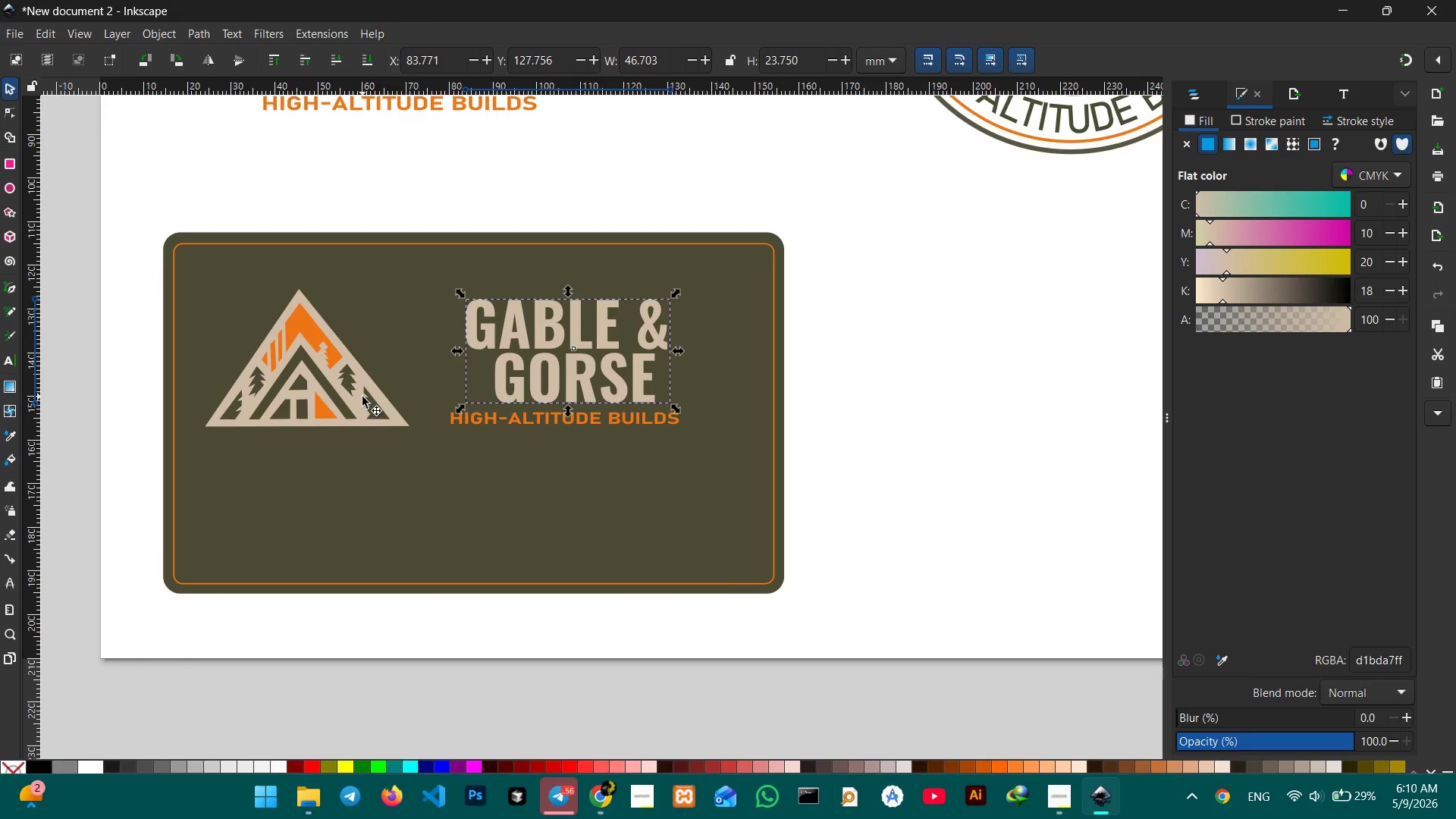 
left_click([362, 397])
 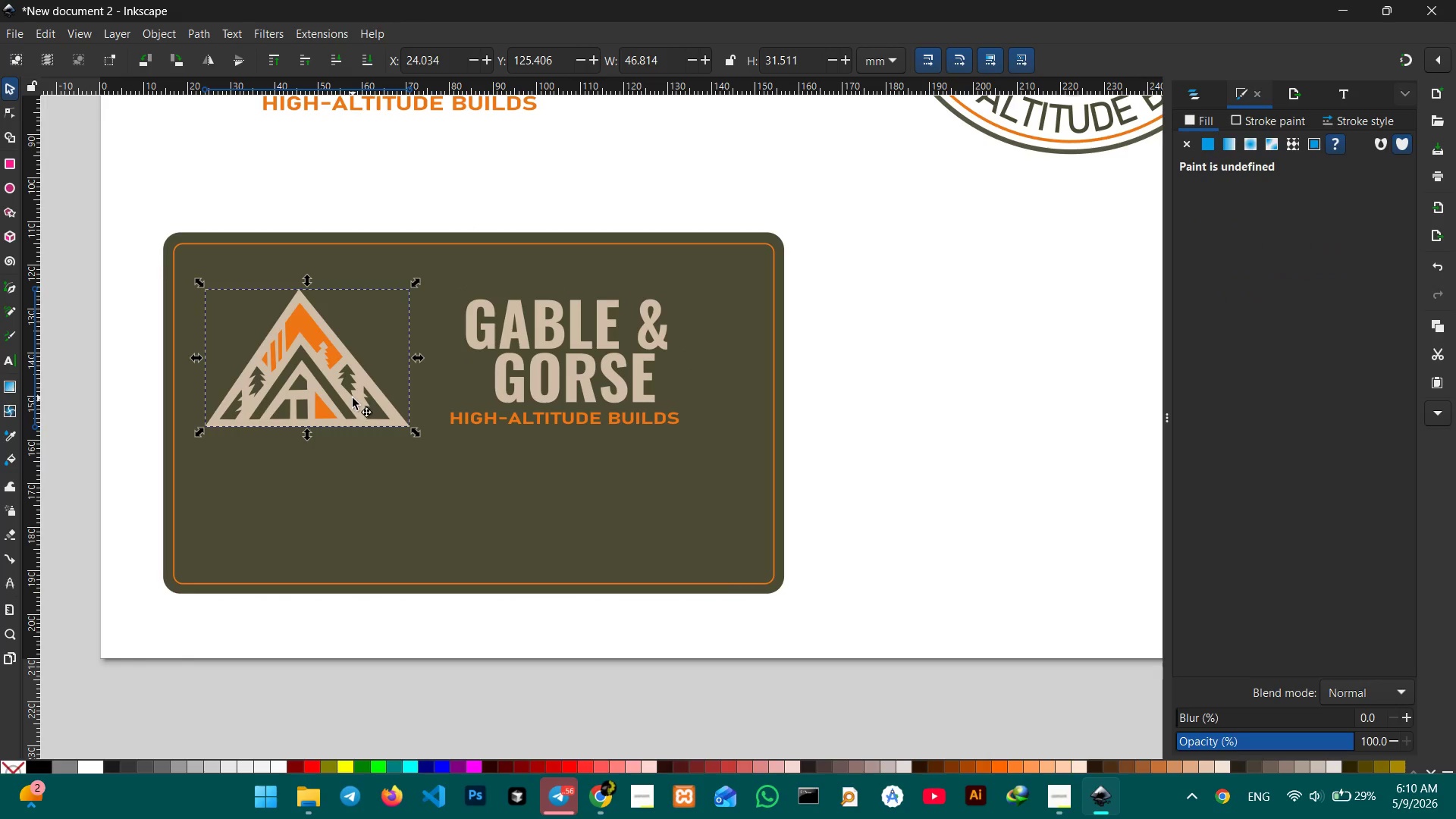 
left_click_drag(start_coordinate=[353, 398], to_coordinate=[372, 393])
 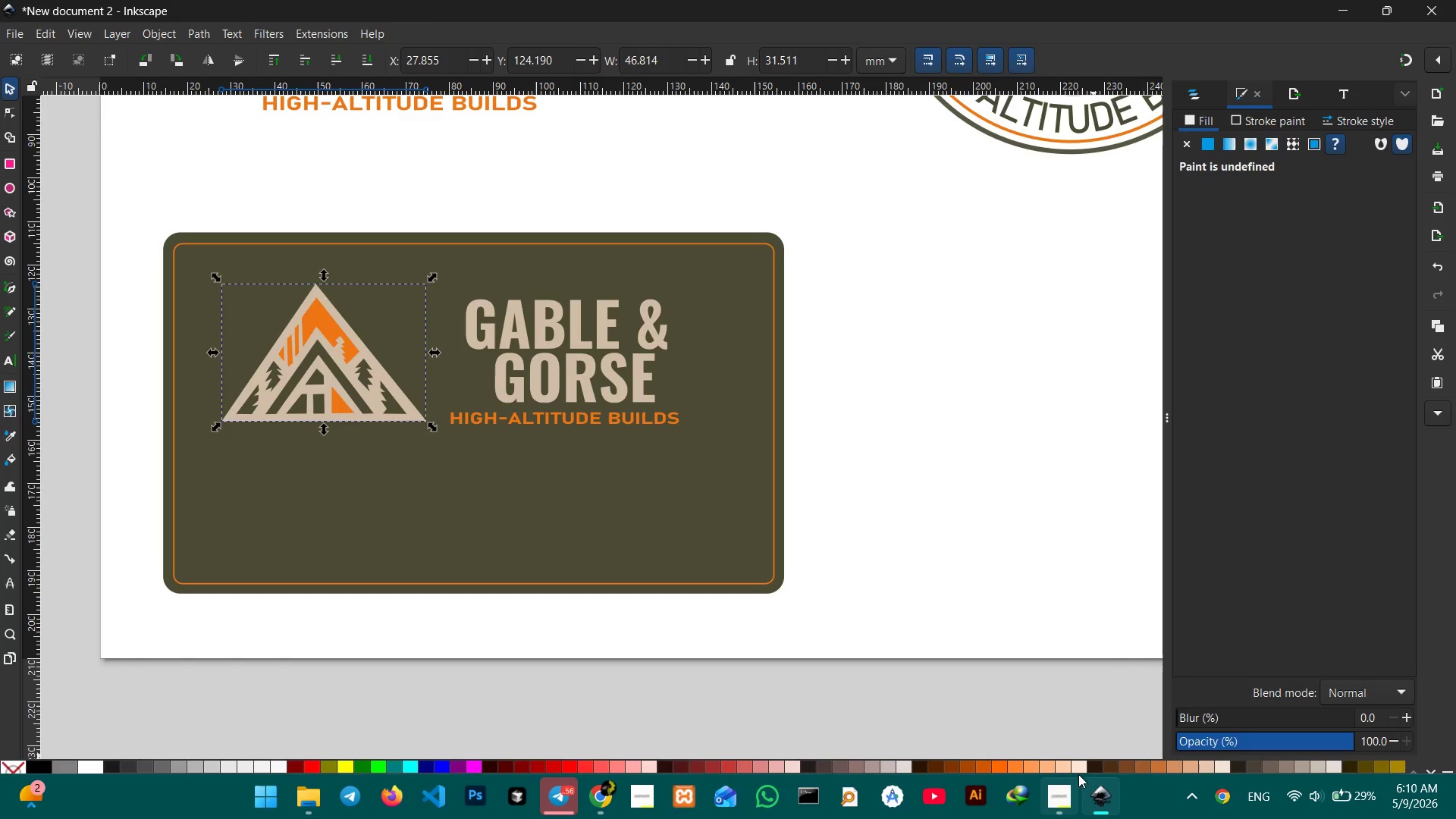 
left_click([1070, 785])